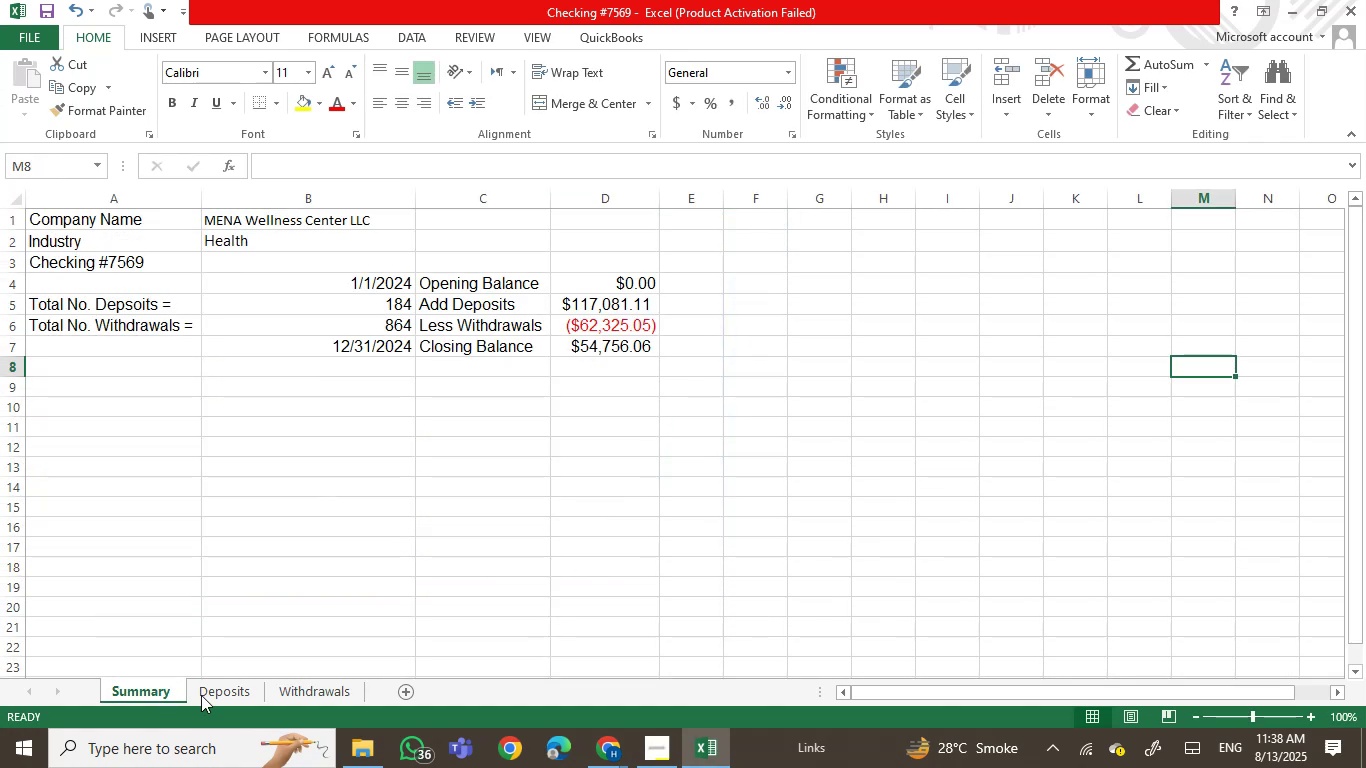 
left_click([320, 693])
 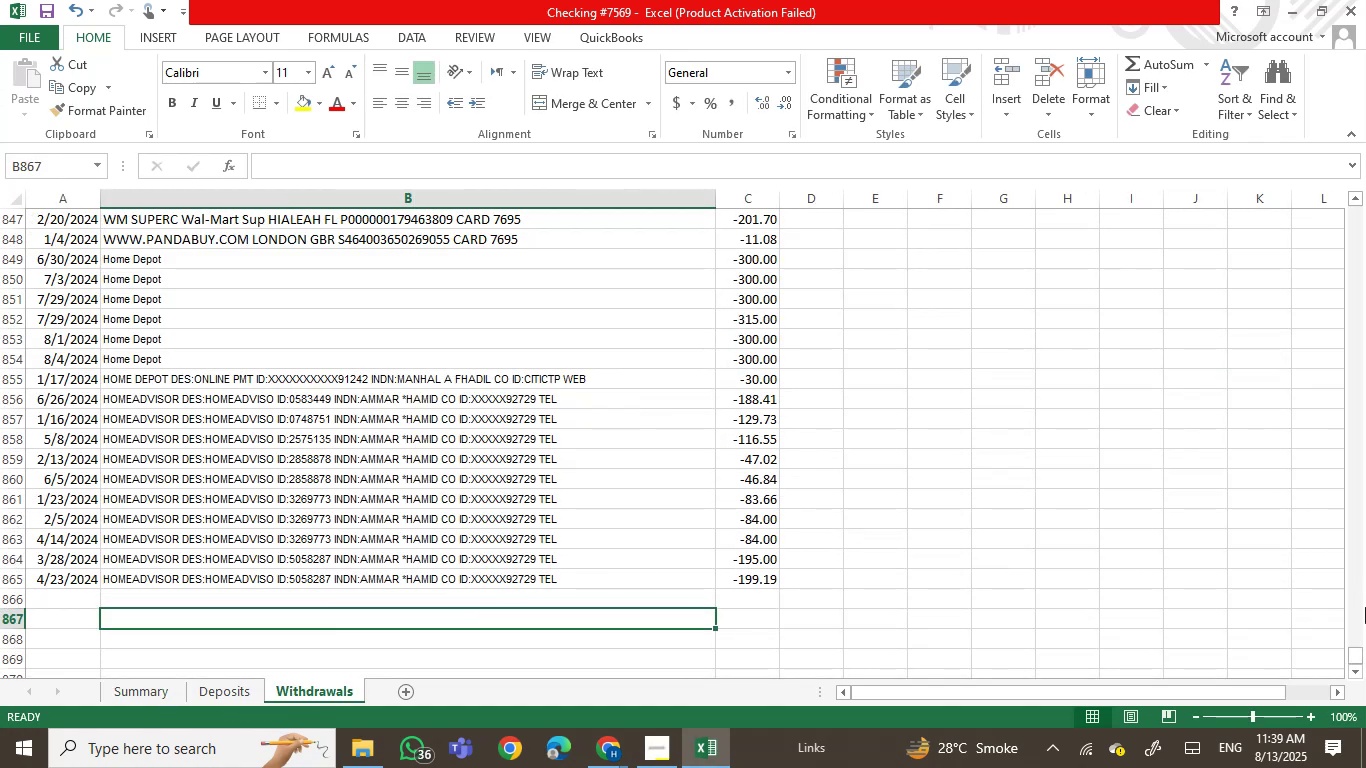 
left_click_drag(start_coordinate=[1352, 655], to_coordinate=[1342, 188])
 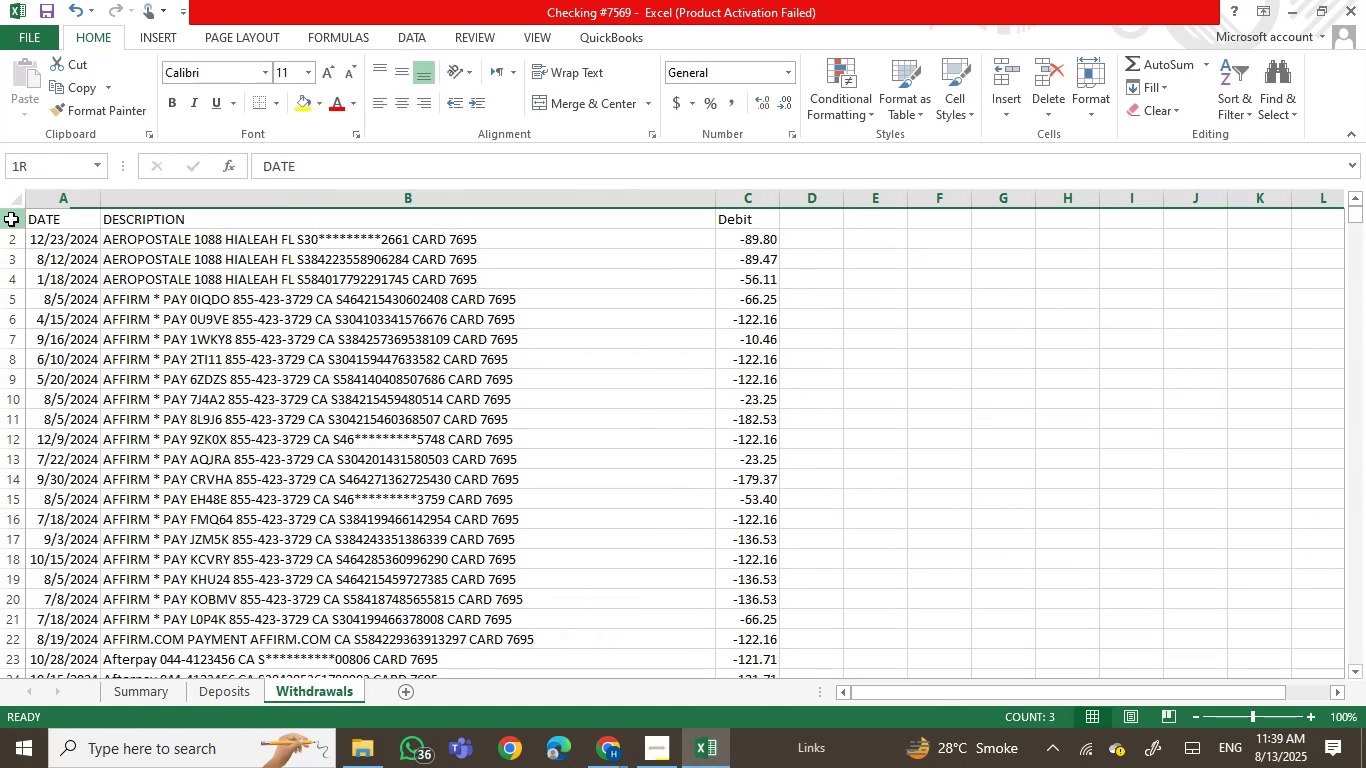 
key(Control+Shift+L)
 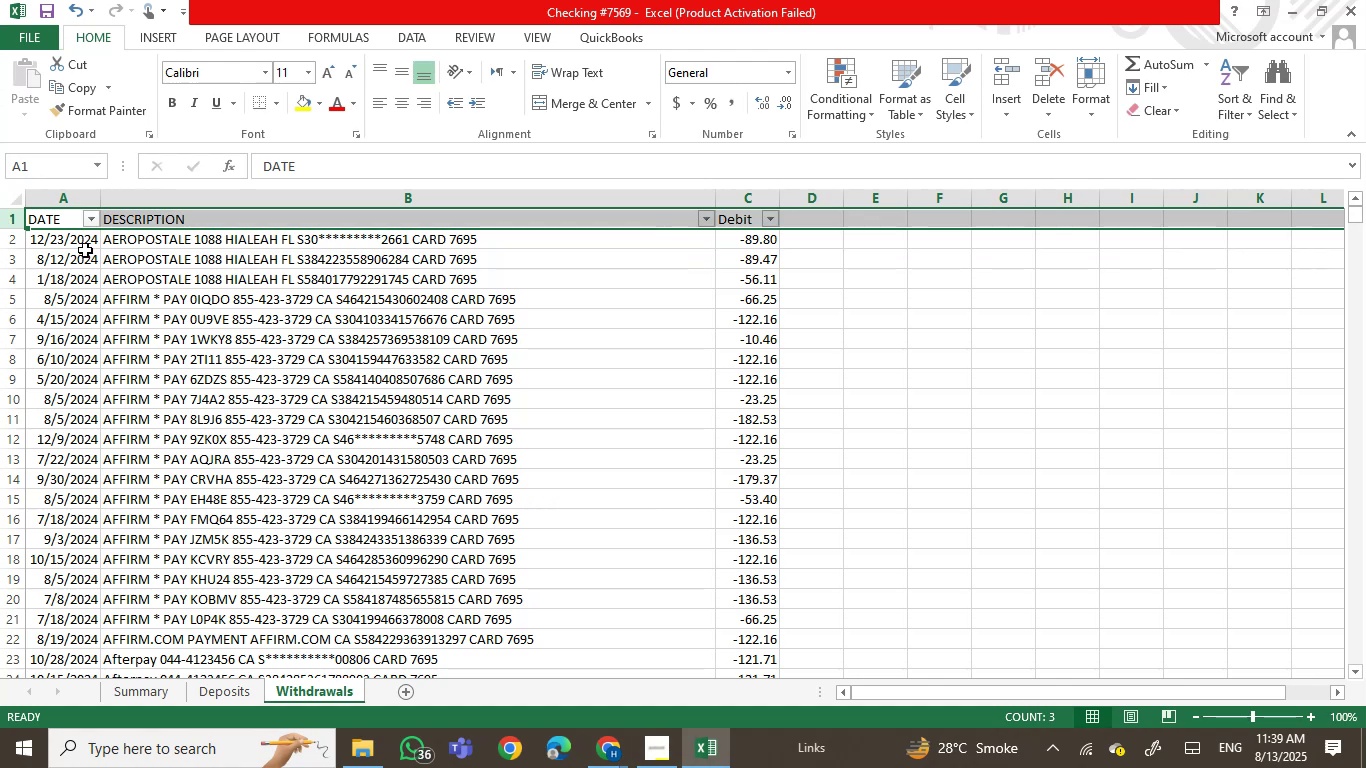 
left_click([145, 264])
 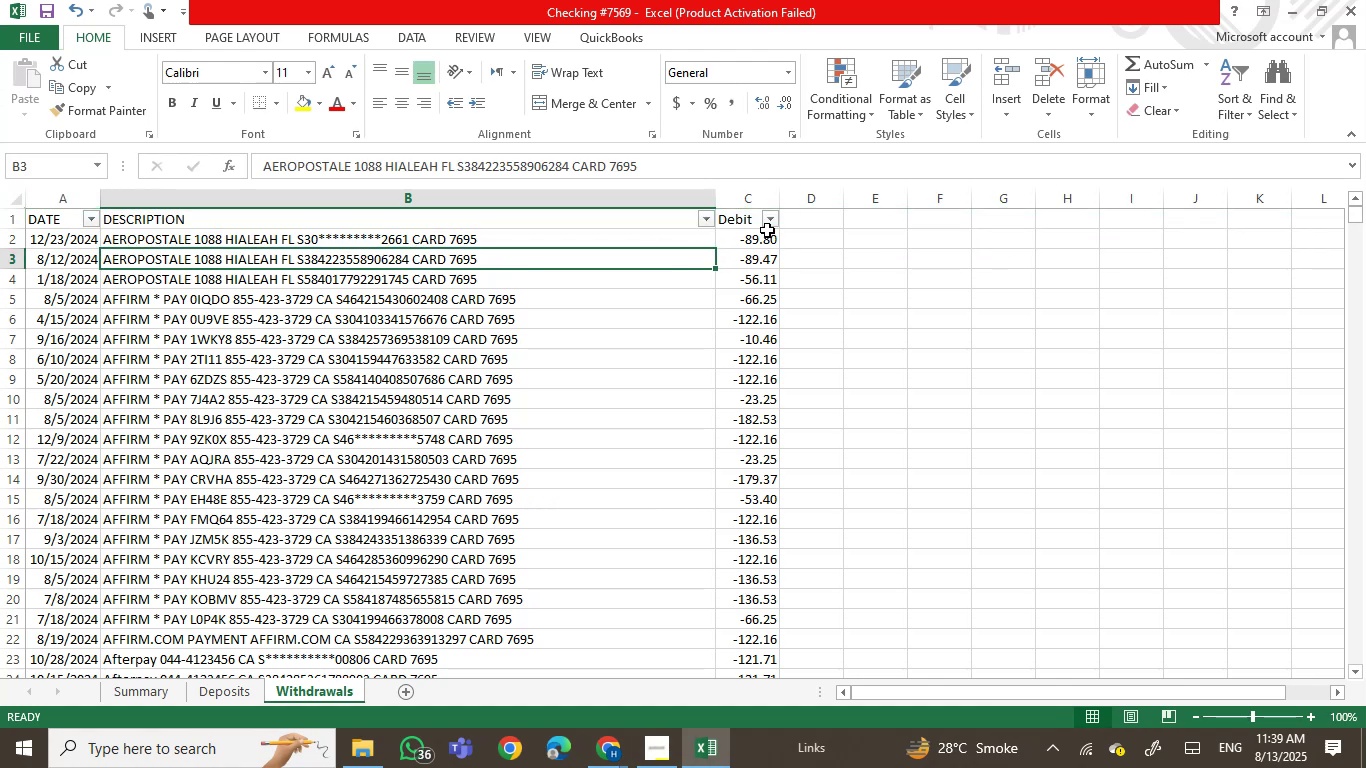 
left_click([772, 216])
 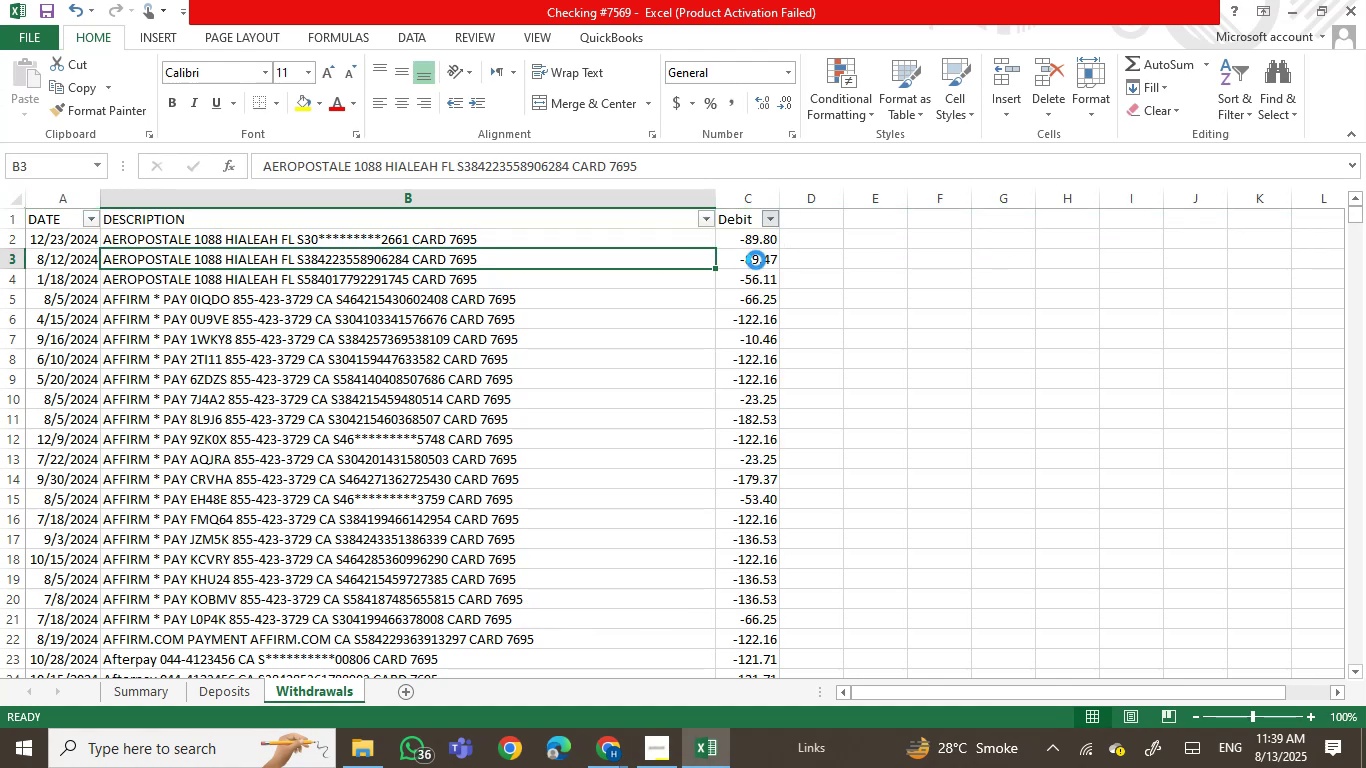 
double_click([898, 352])
 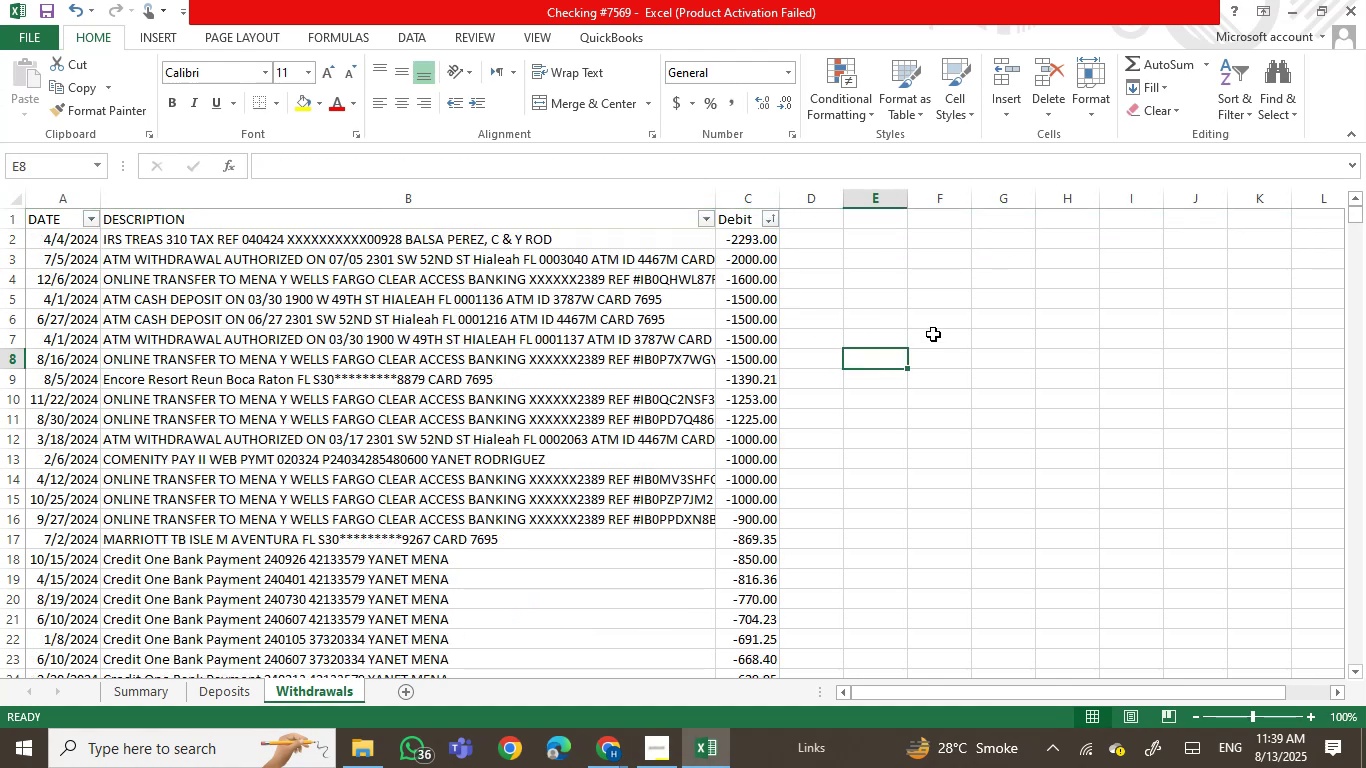 
scroll: coordinate [1028, 395], scroll_direction: down, amount: 53.0
 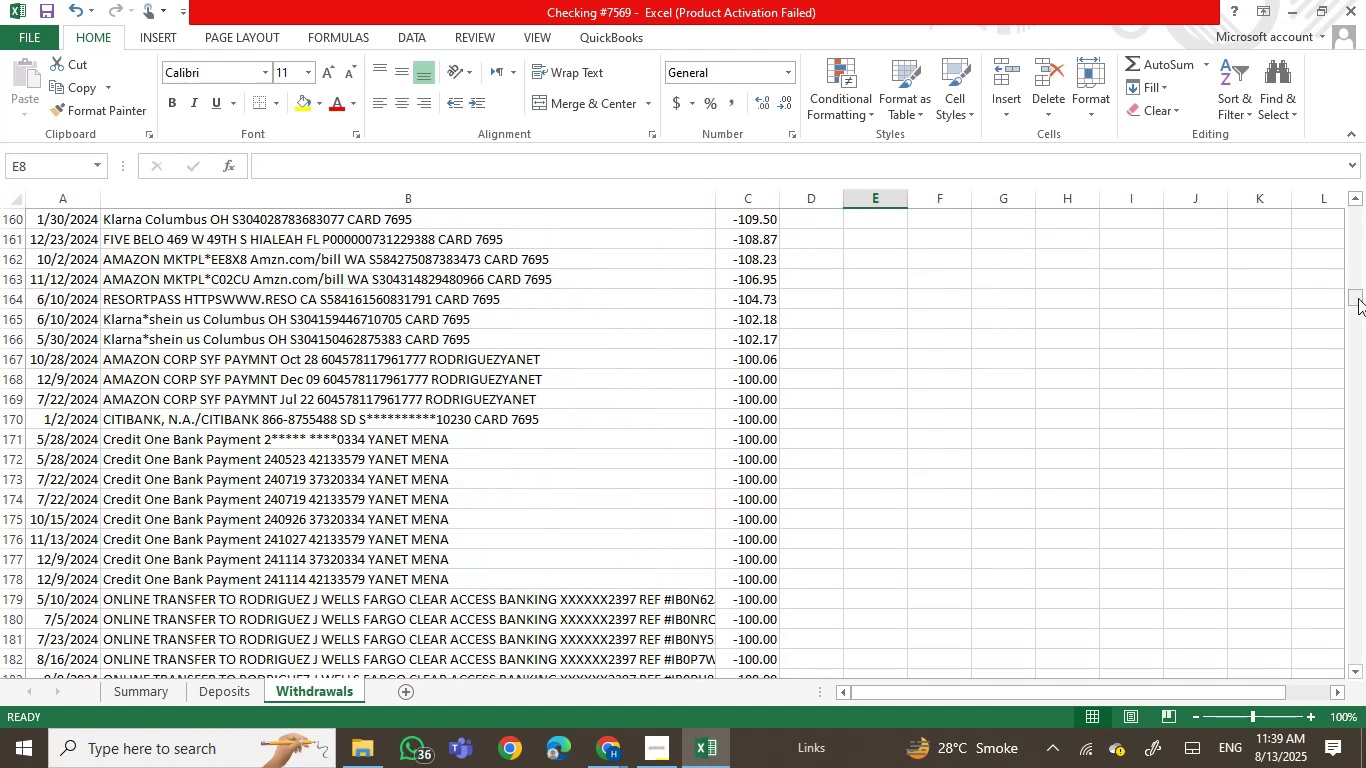 
left_click_drag(start_coordinate=[1358, 298], to_coordinate=[1356, 671])
 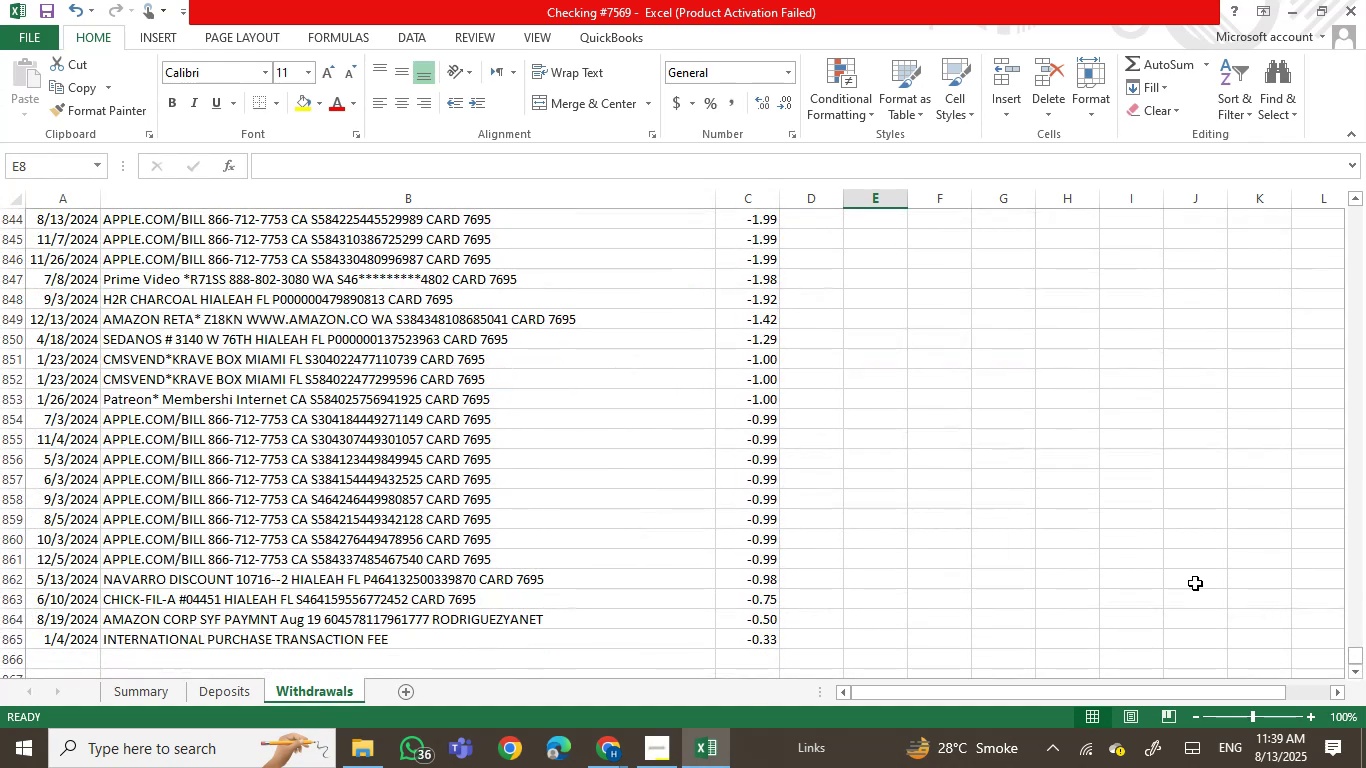 
scroll: coordinate [1138, 551], scroll_direction: down, amount: 2.0
 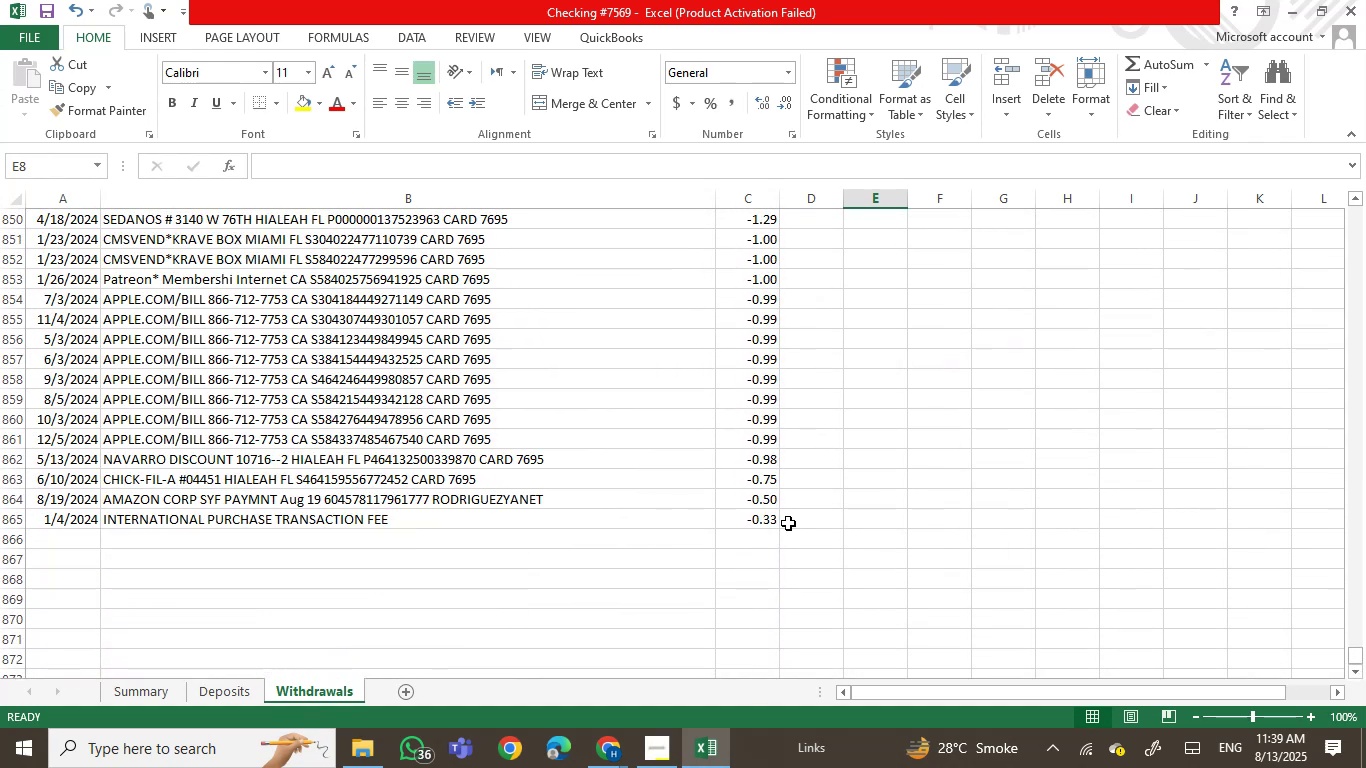 
left_click([757, 521])
 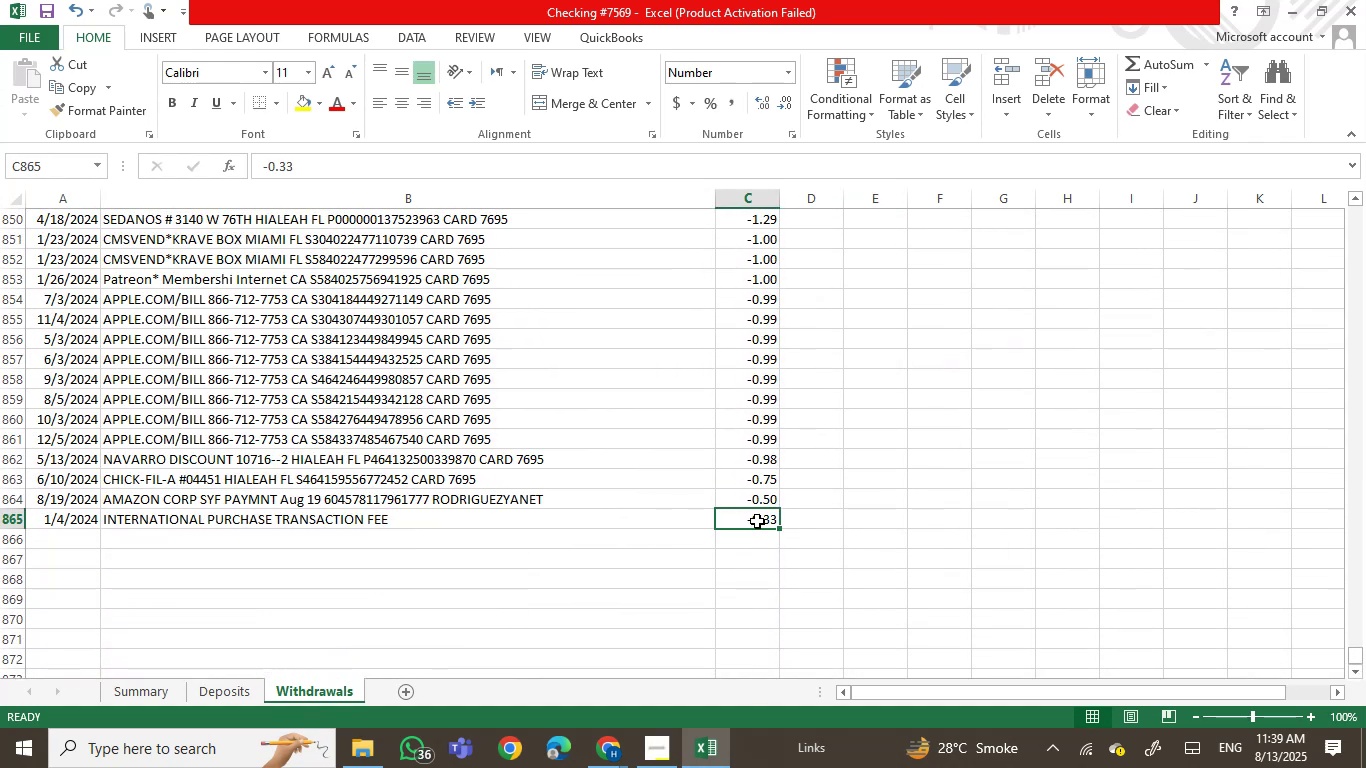 
hold_key(key=ArrowUp, duration=1.51)
 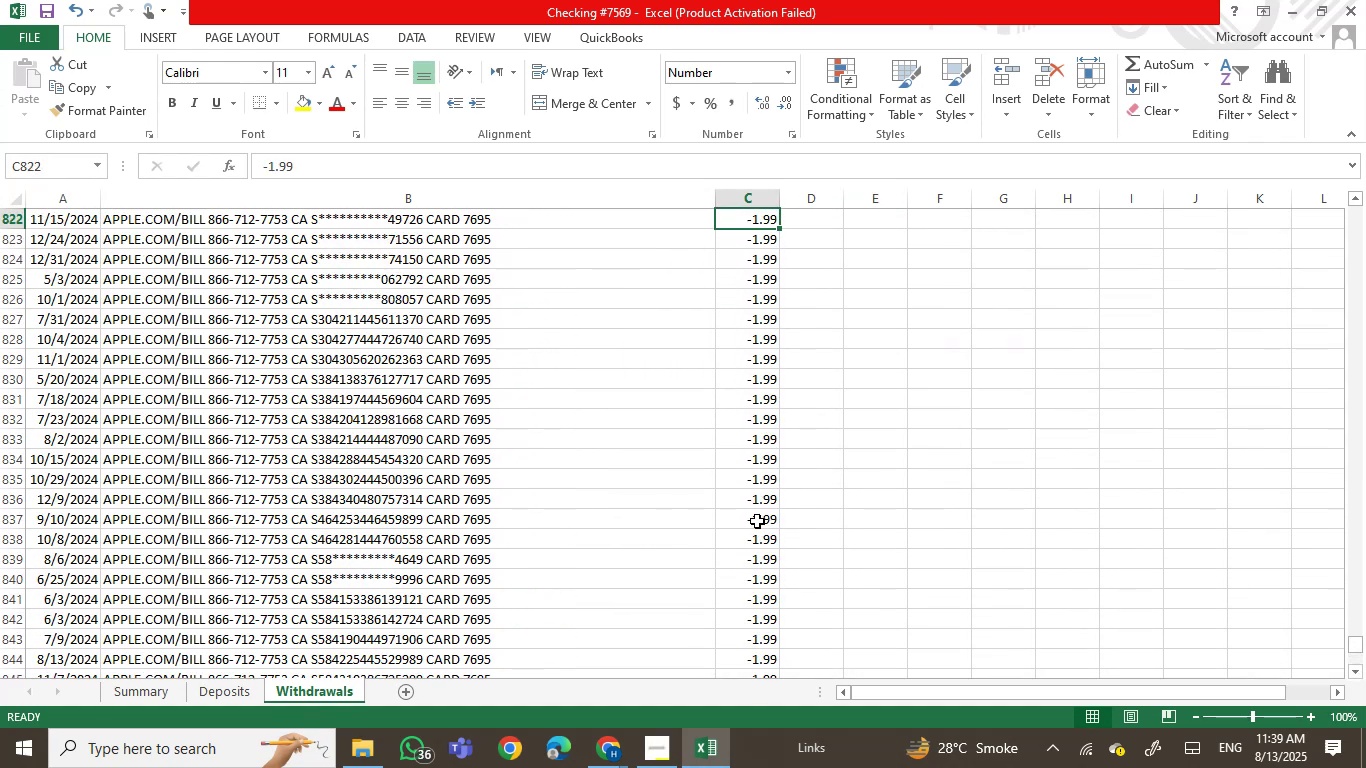 
hold_key(key=ArrowUp, duration=1.55)
 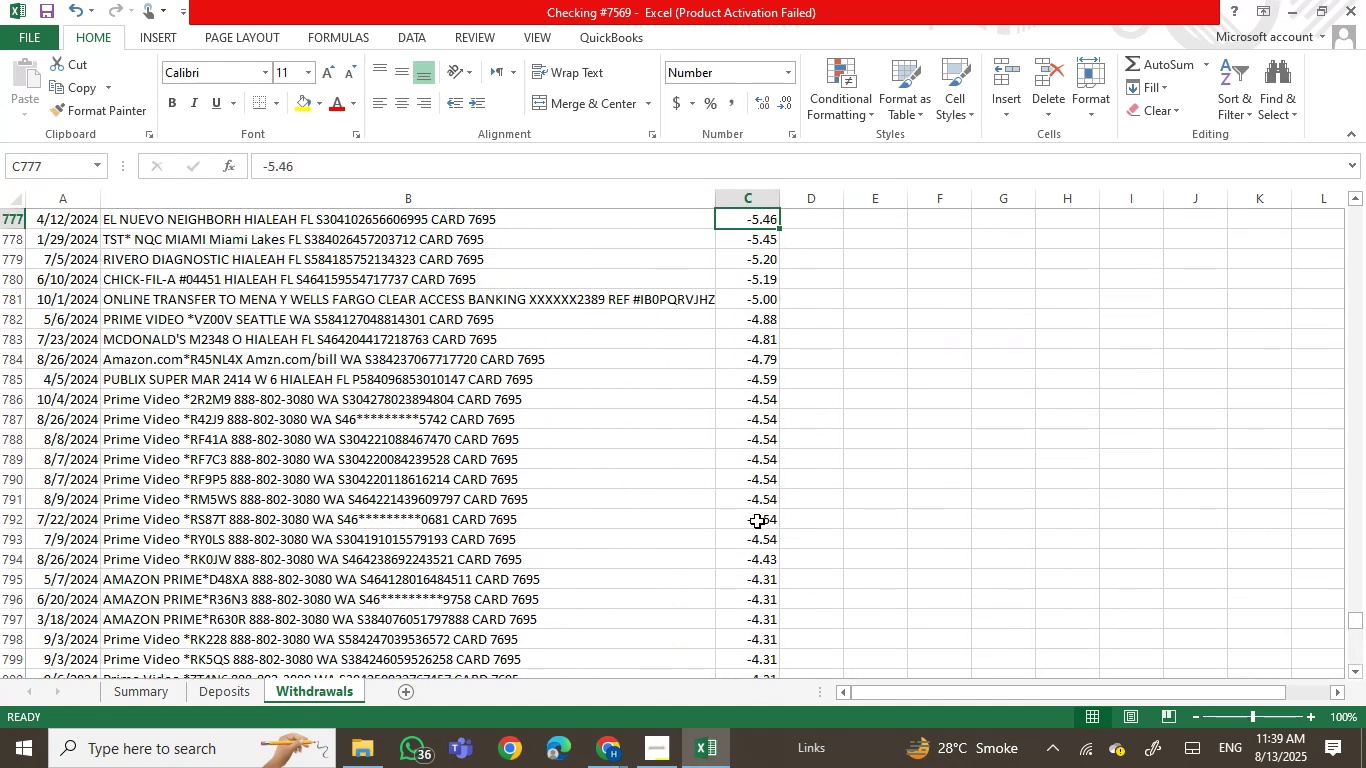 
hold_key(key=ArrowUp, duration=1.51)
 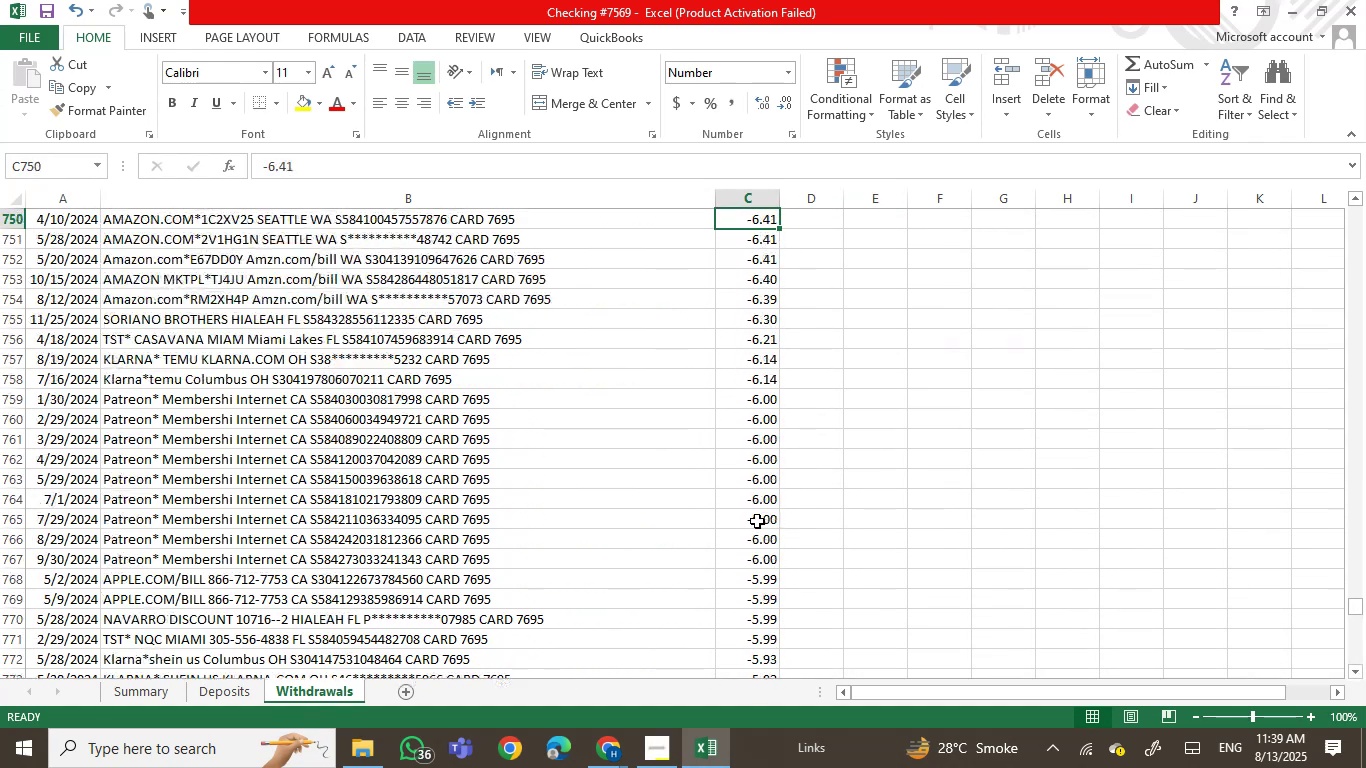 
key(ArrowUp)
 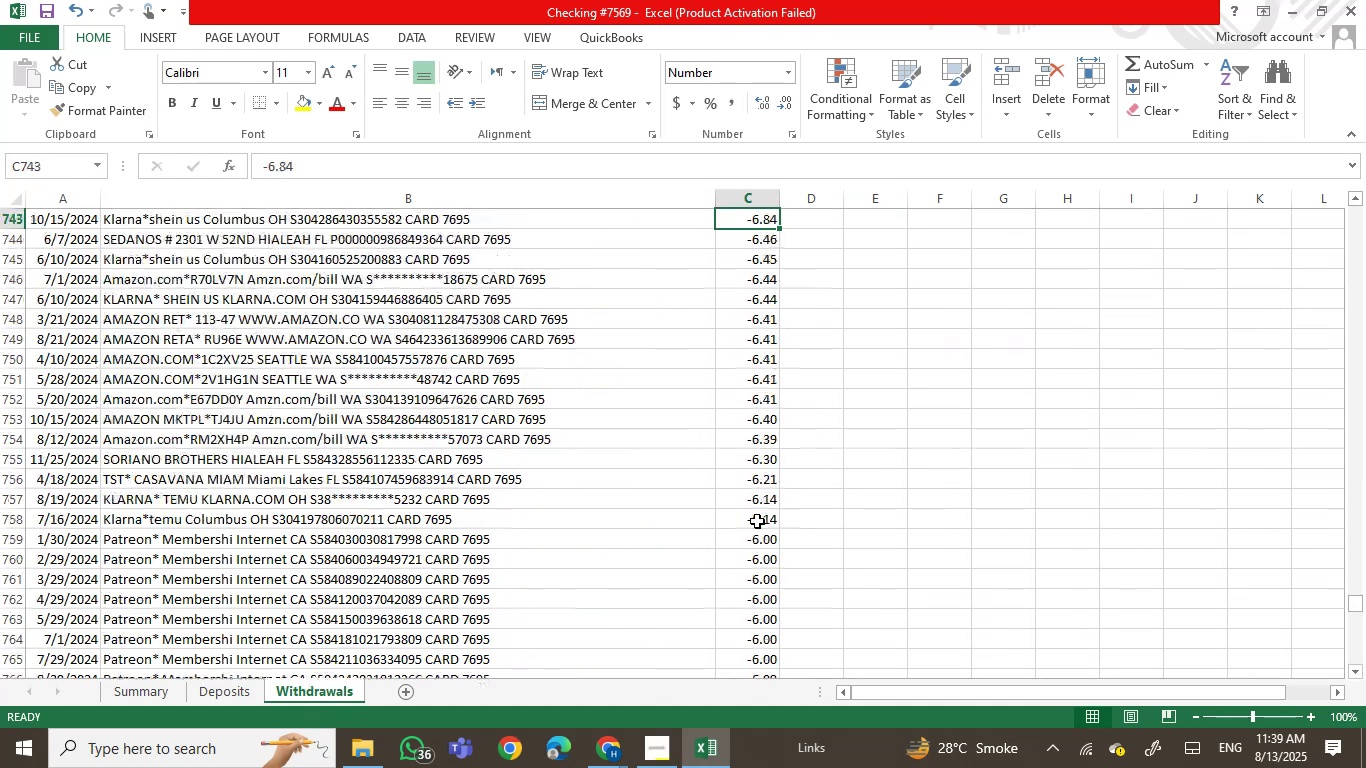 
key(ArrowUp)
 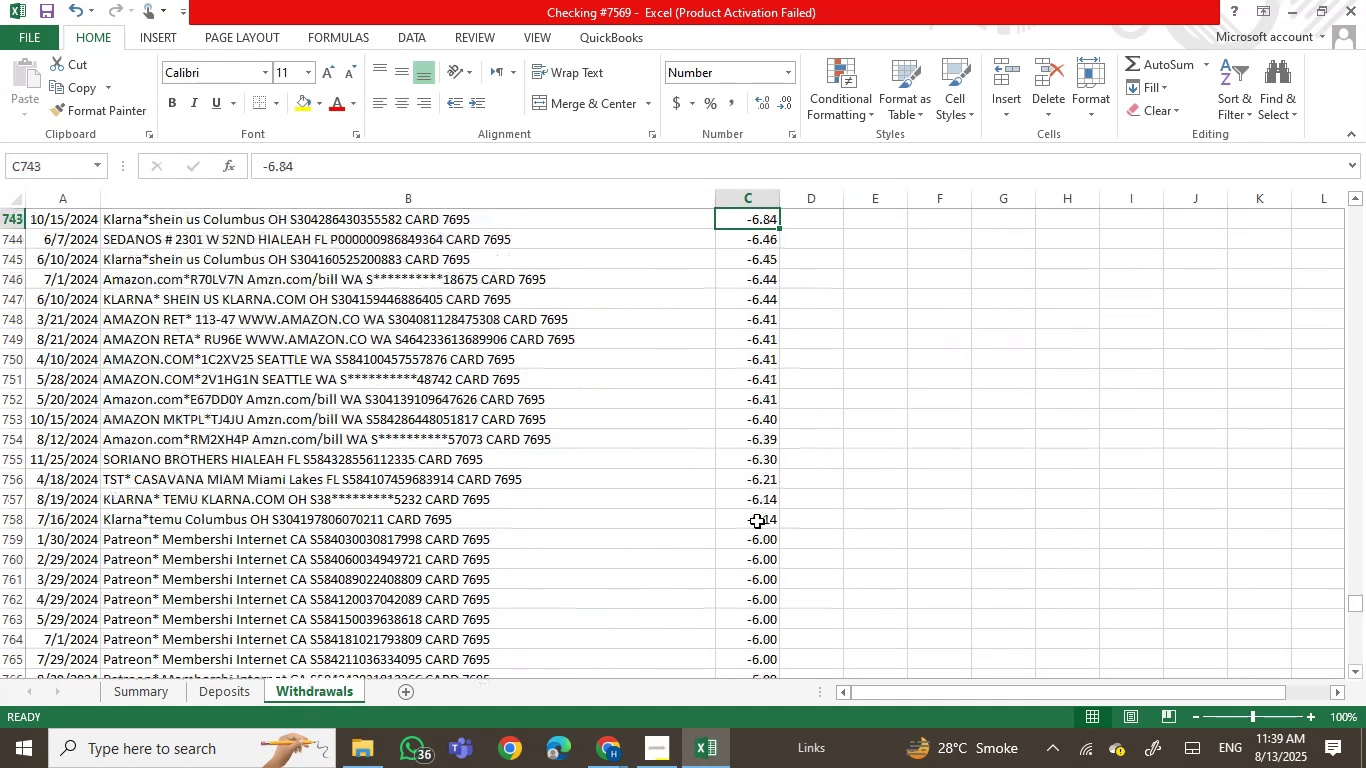 
key(ArrowUp)
 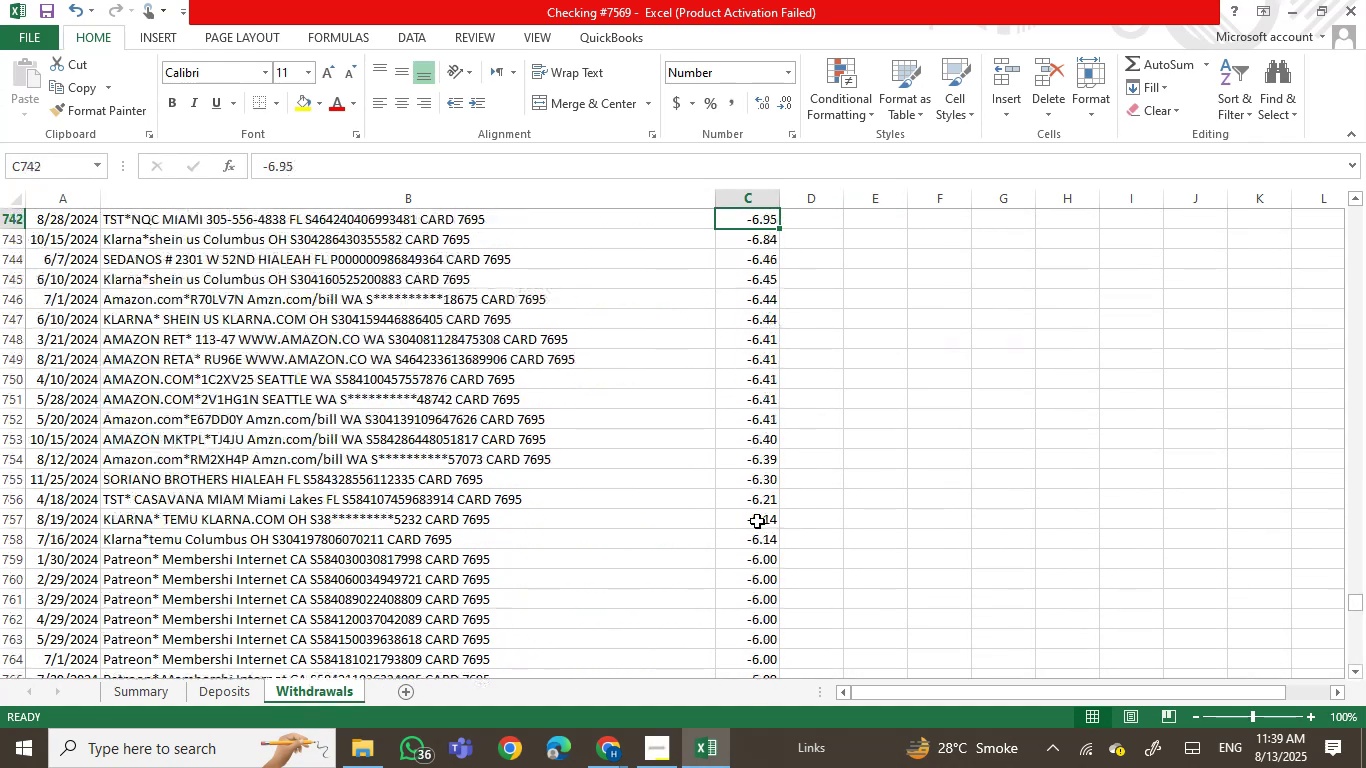 
key(ArrowUp)
 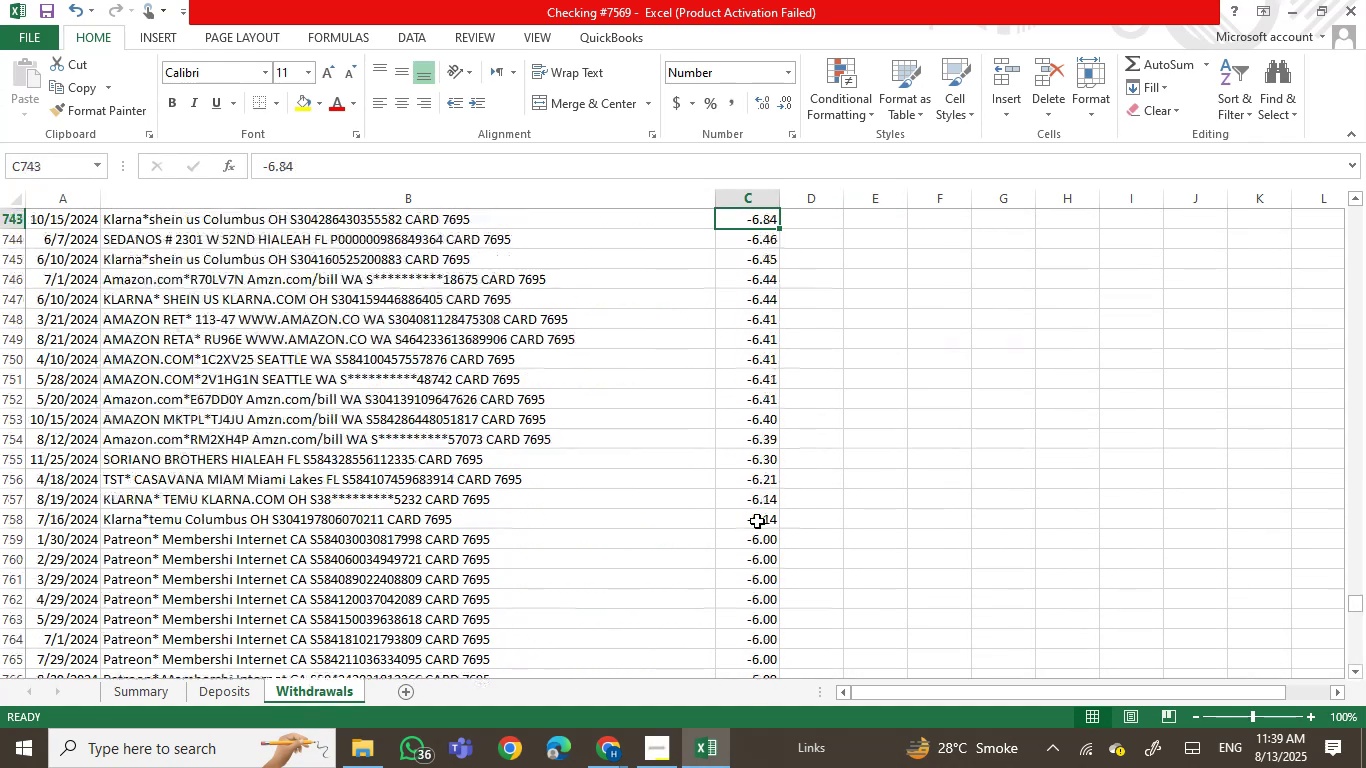 
key(ArrowUp)
 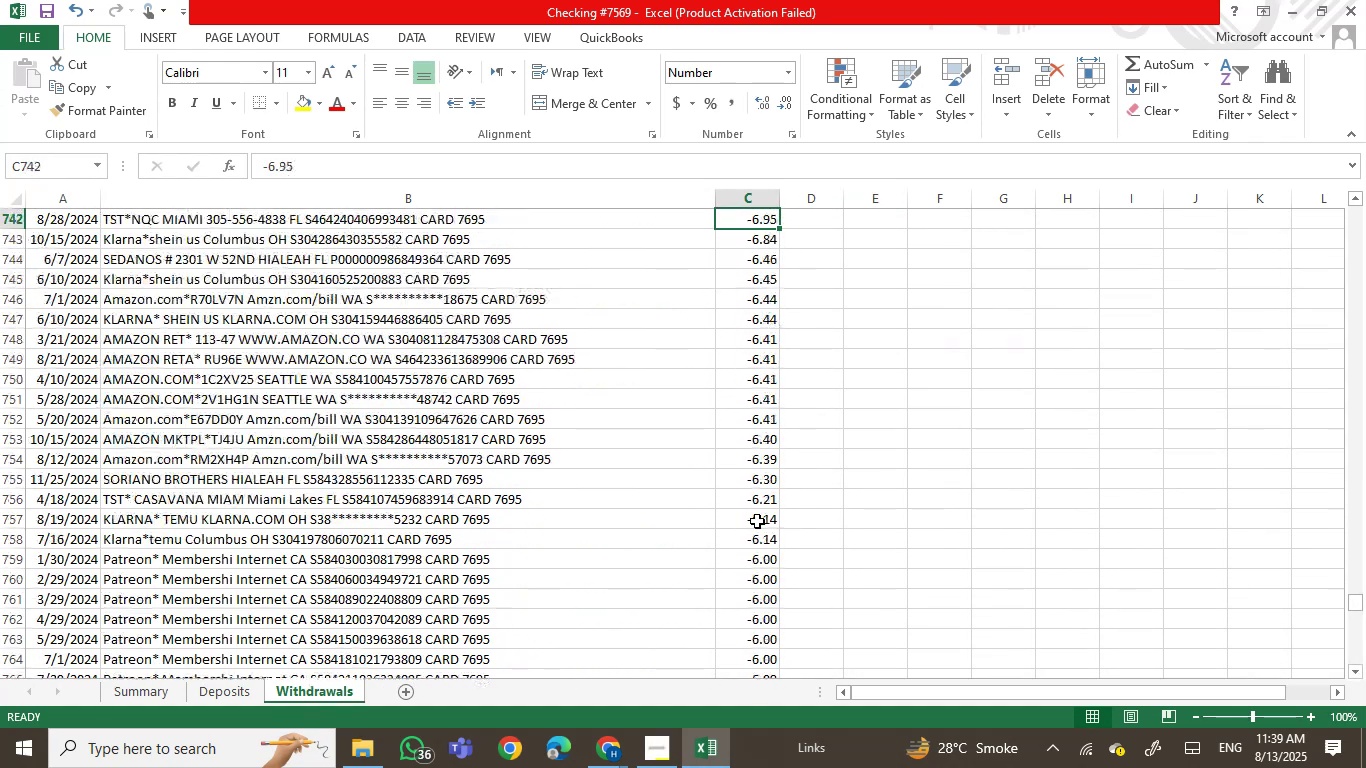 
key(ArrowUp)
 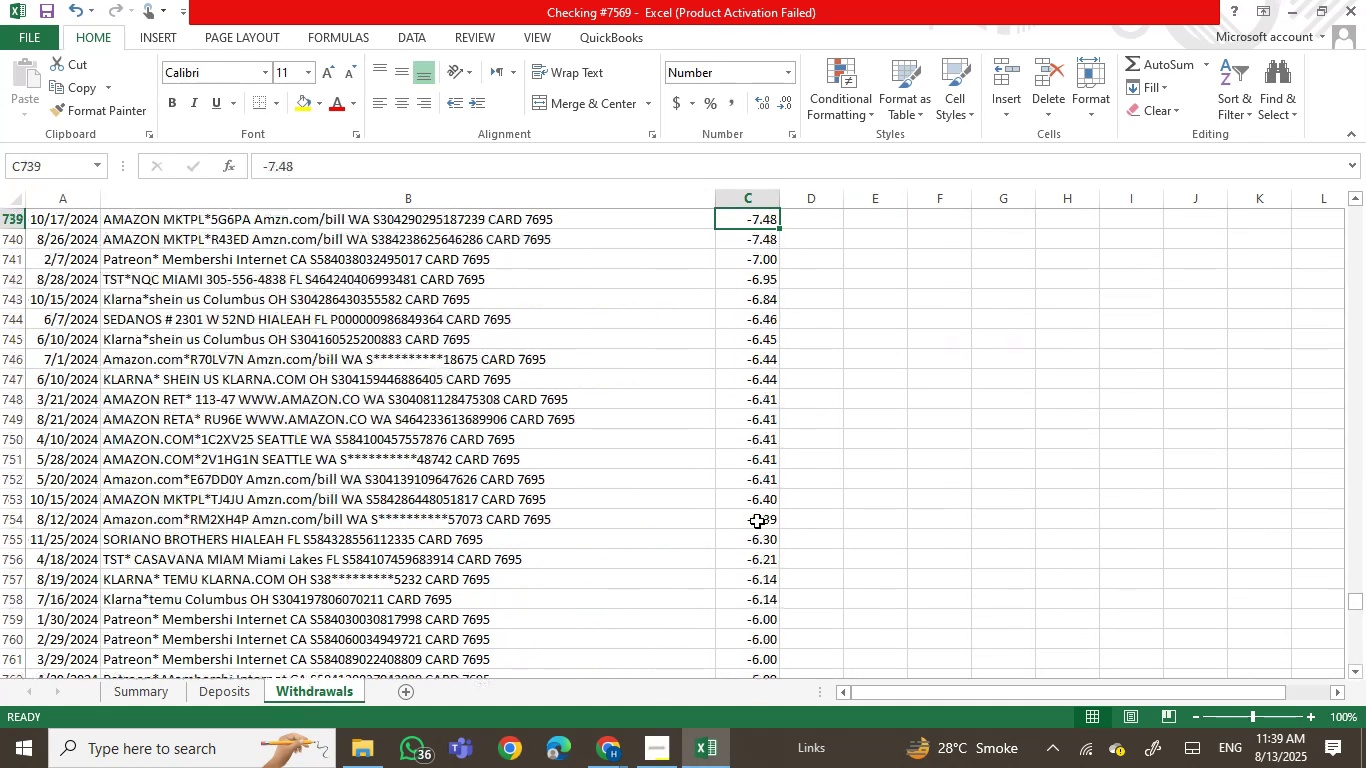 
key(ArrowUp)
 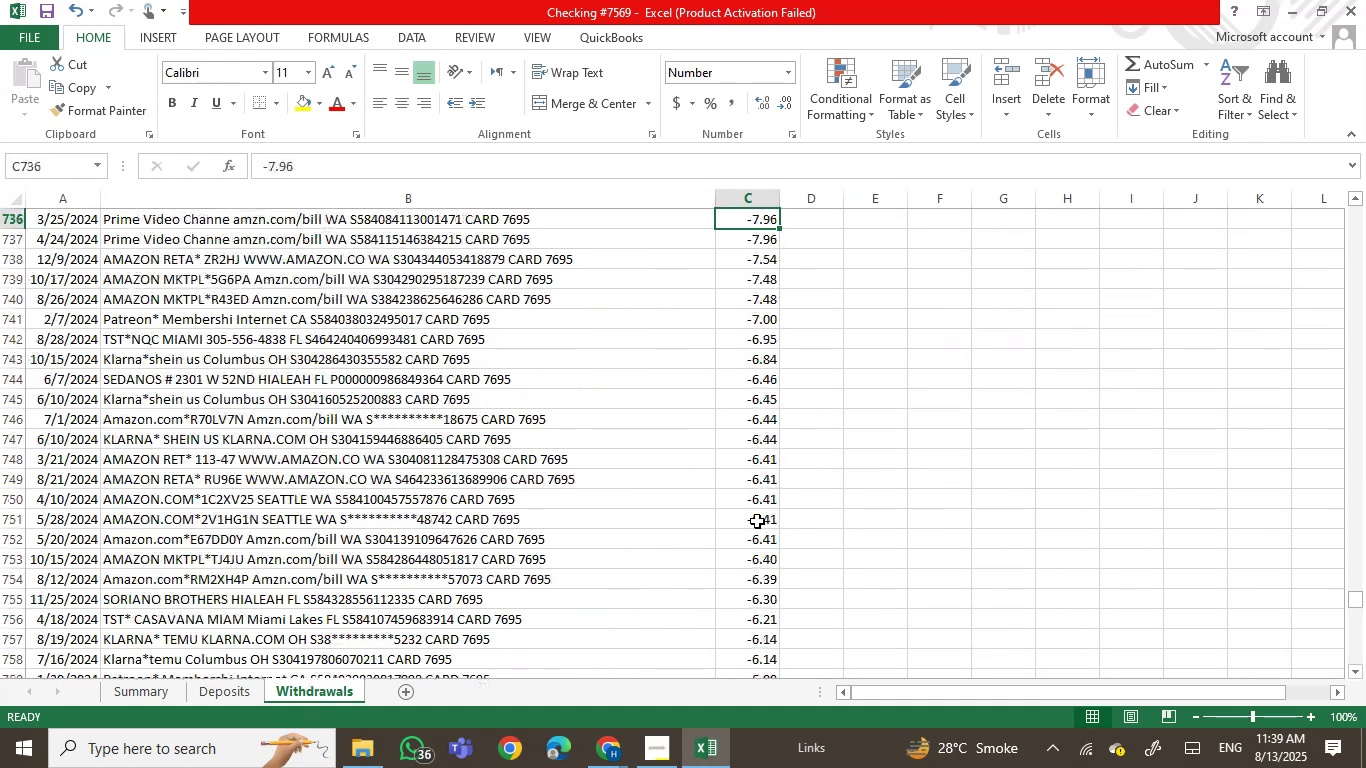 
key(ArrowUp)
 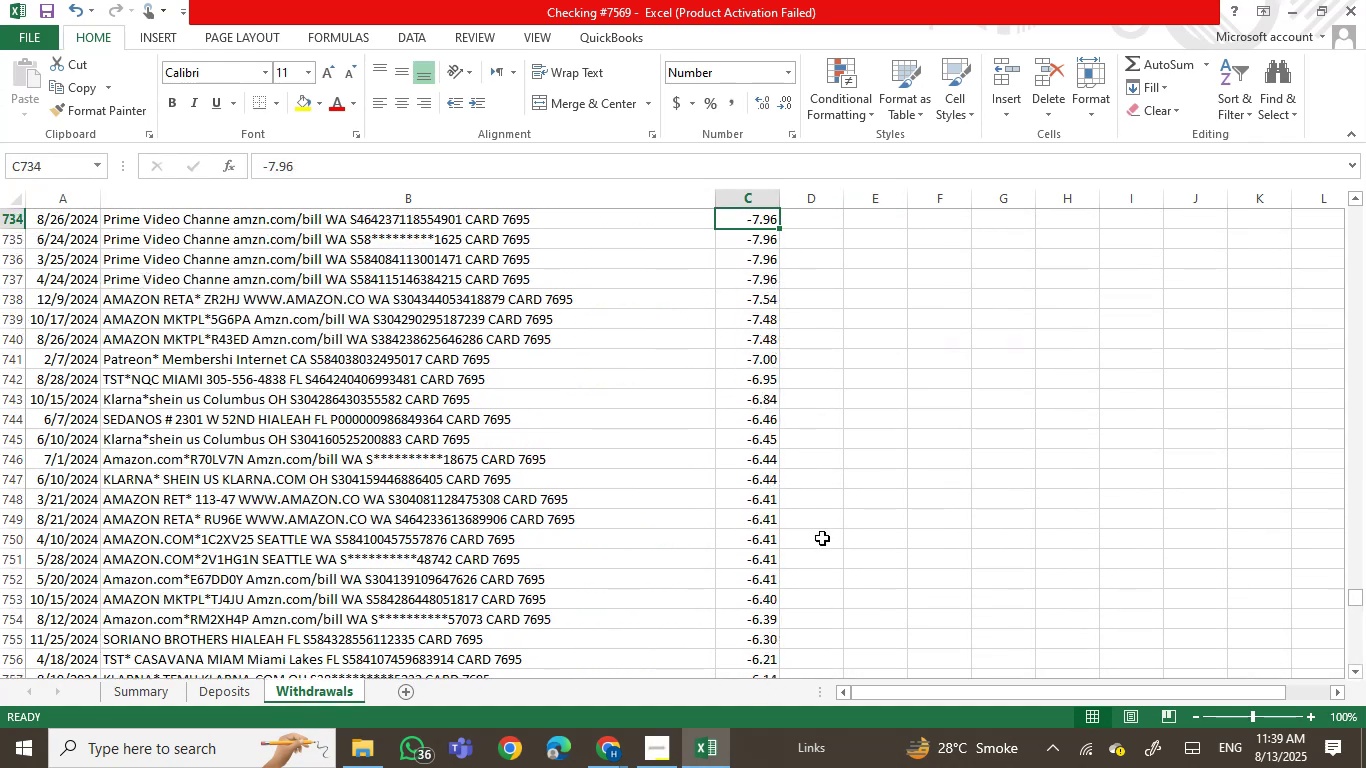 
left_click([822, 538])
 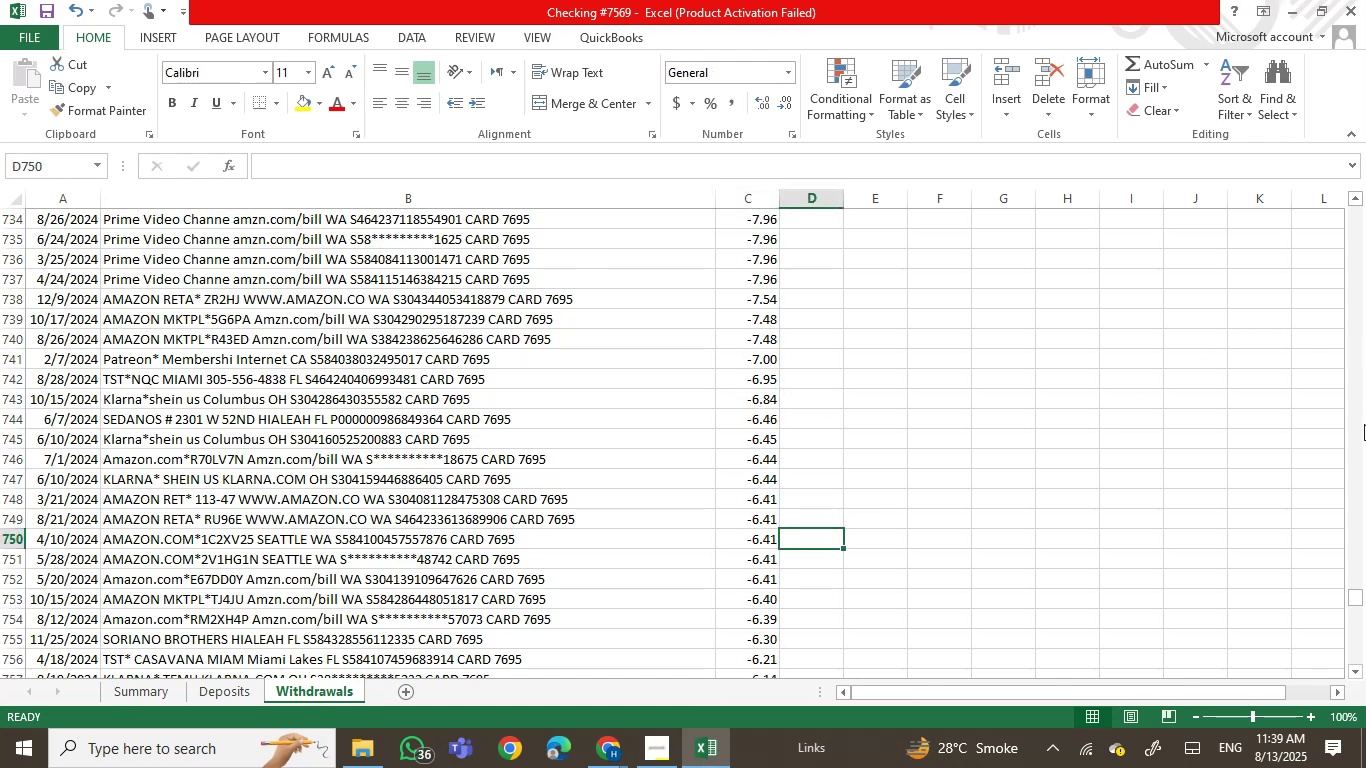 
scroll: coordinate [1282, 632], scroll_direction: down, amount: 7.0
 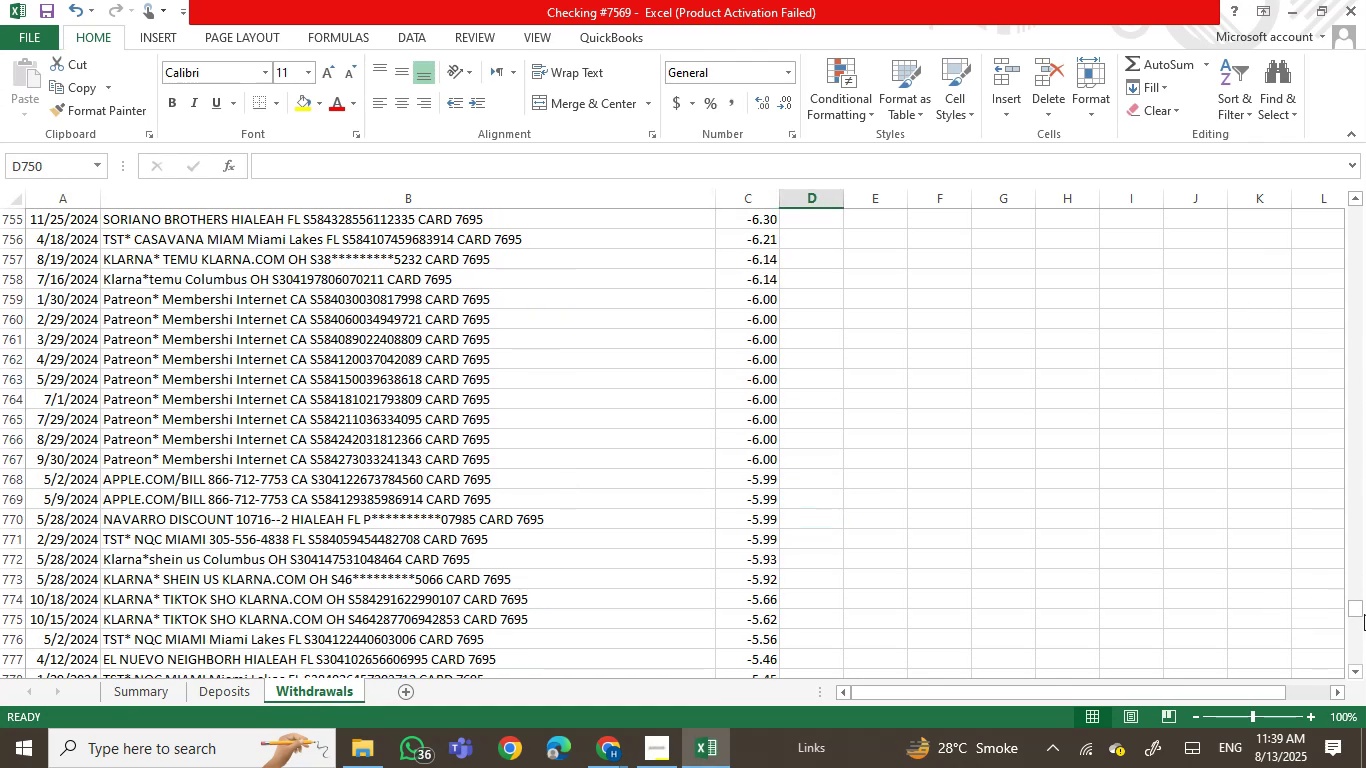 
left_click_drag(start_coordinate=[1360, 611], to_coordinate=[1356, 658])
 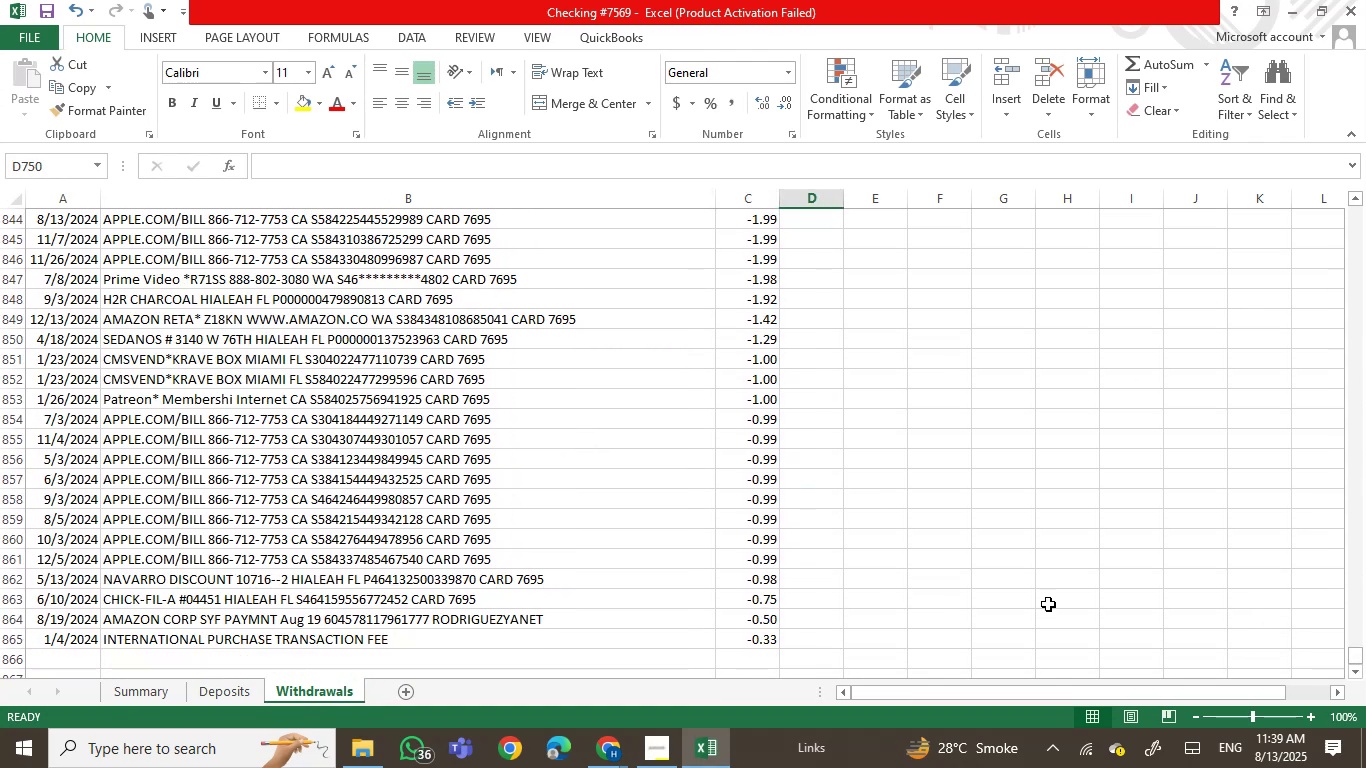 
scroll: coordinate [718, 522], scroll_direction: down, amount: 2.0
 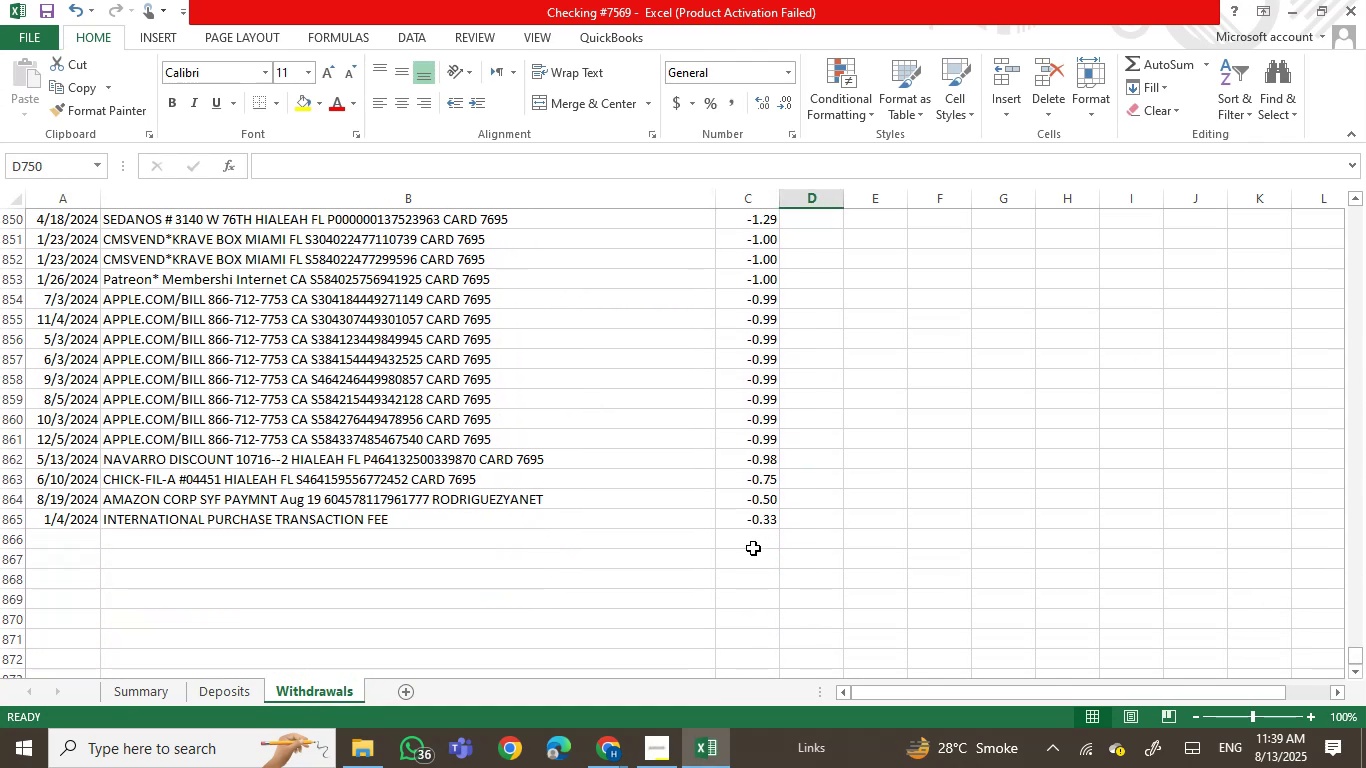 
left_click([751, 544])
 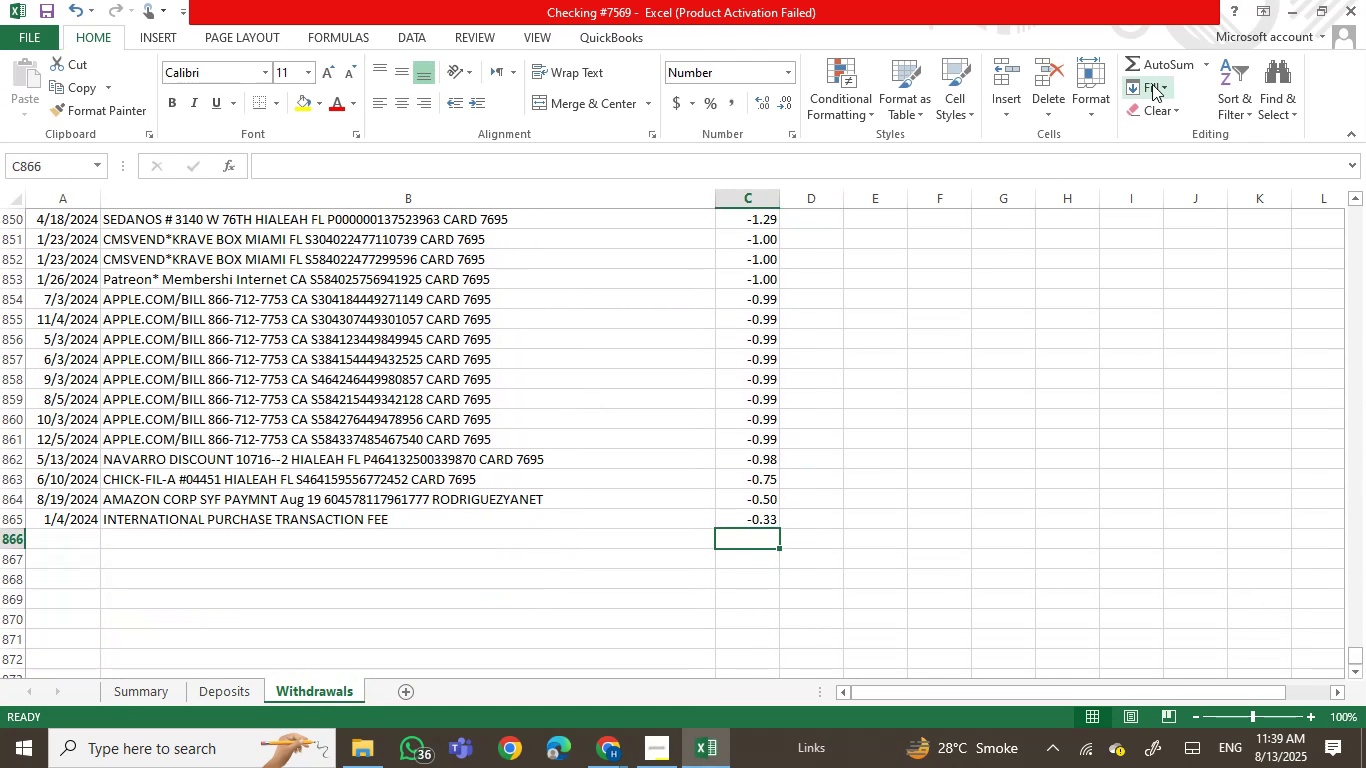 
left_click([1155, 69])
 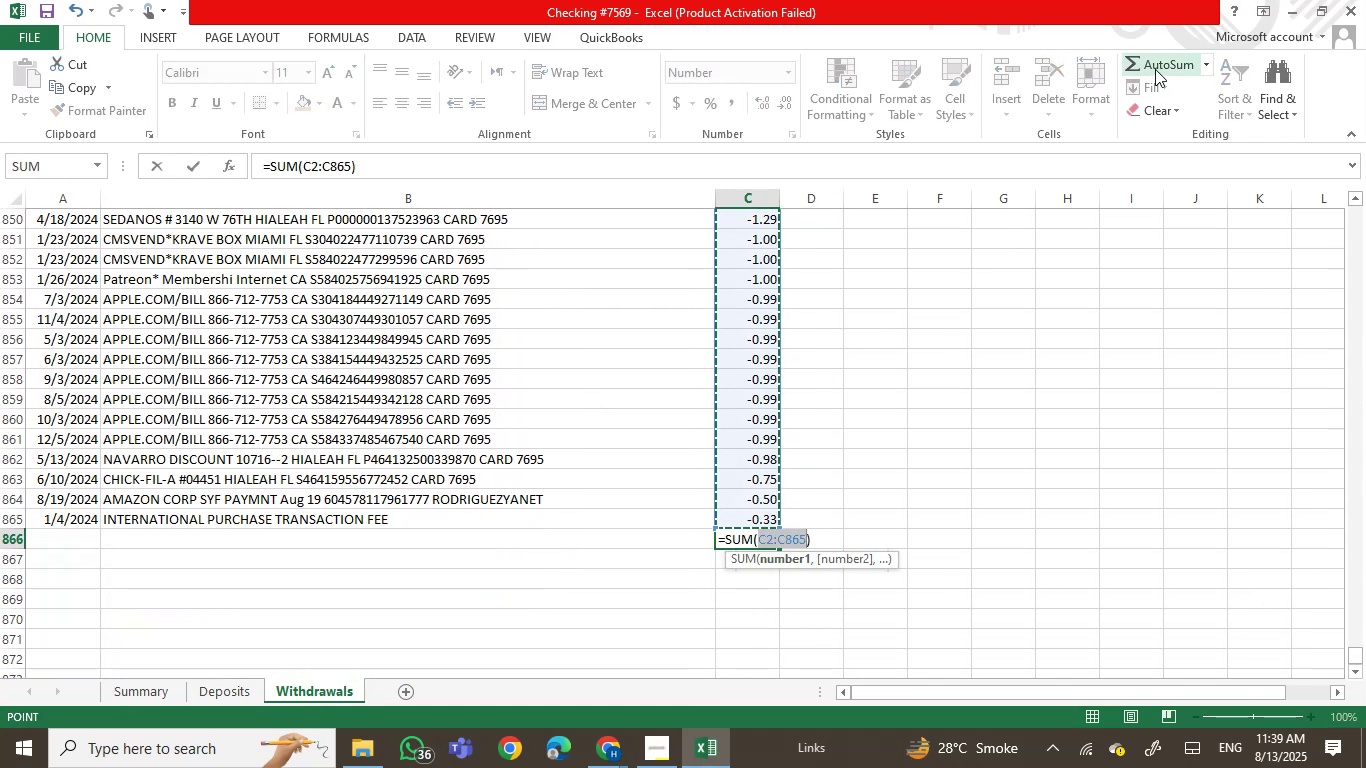 
key(Enter)
 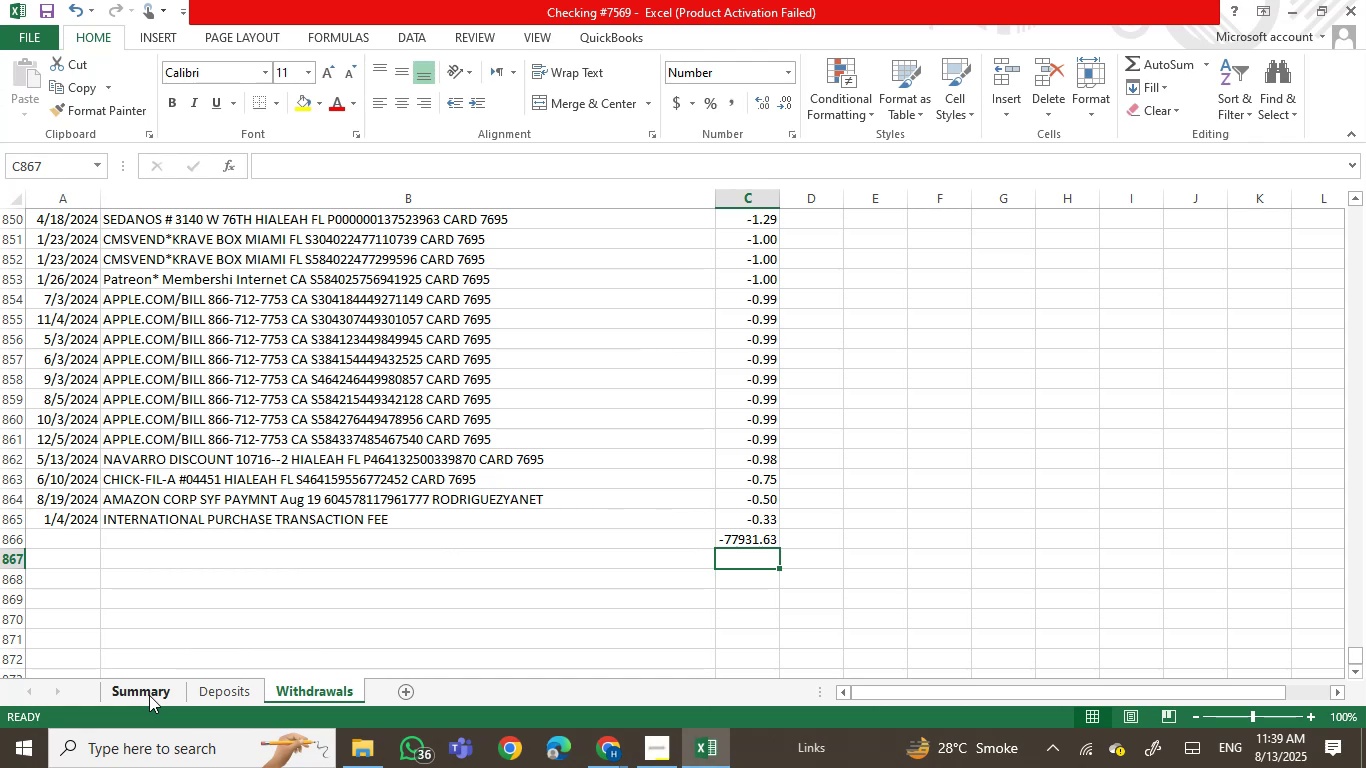 
wait(7.24)
 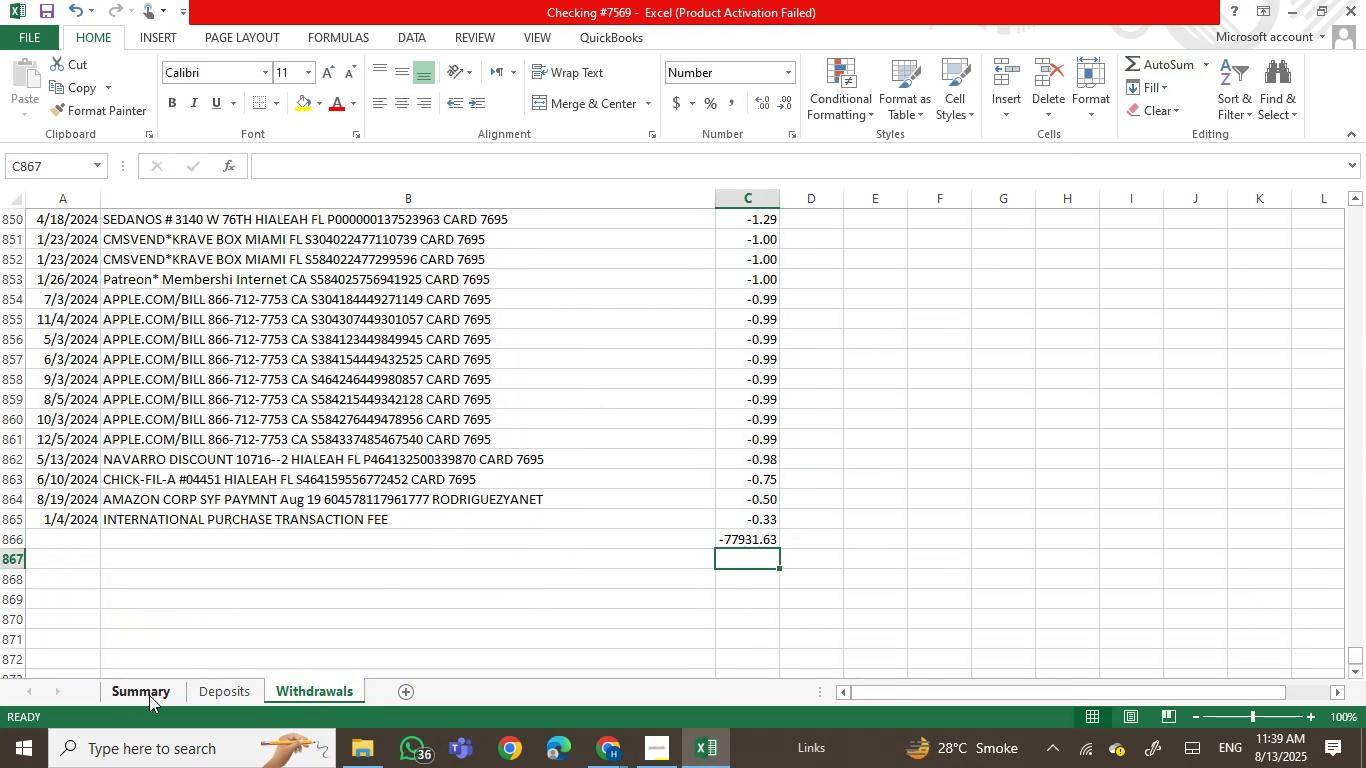 
left_click([161, 692])
 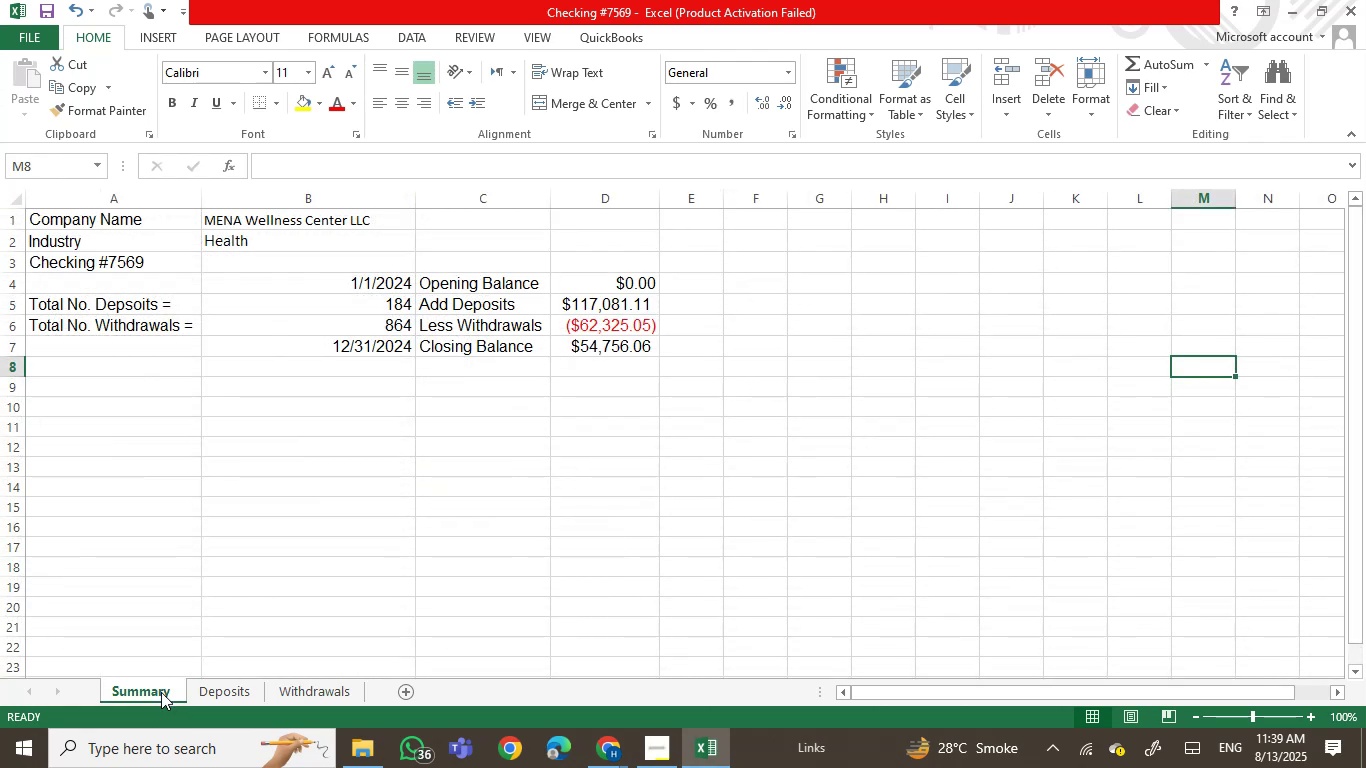 
left_click([308, 696])
 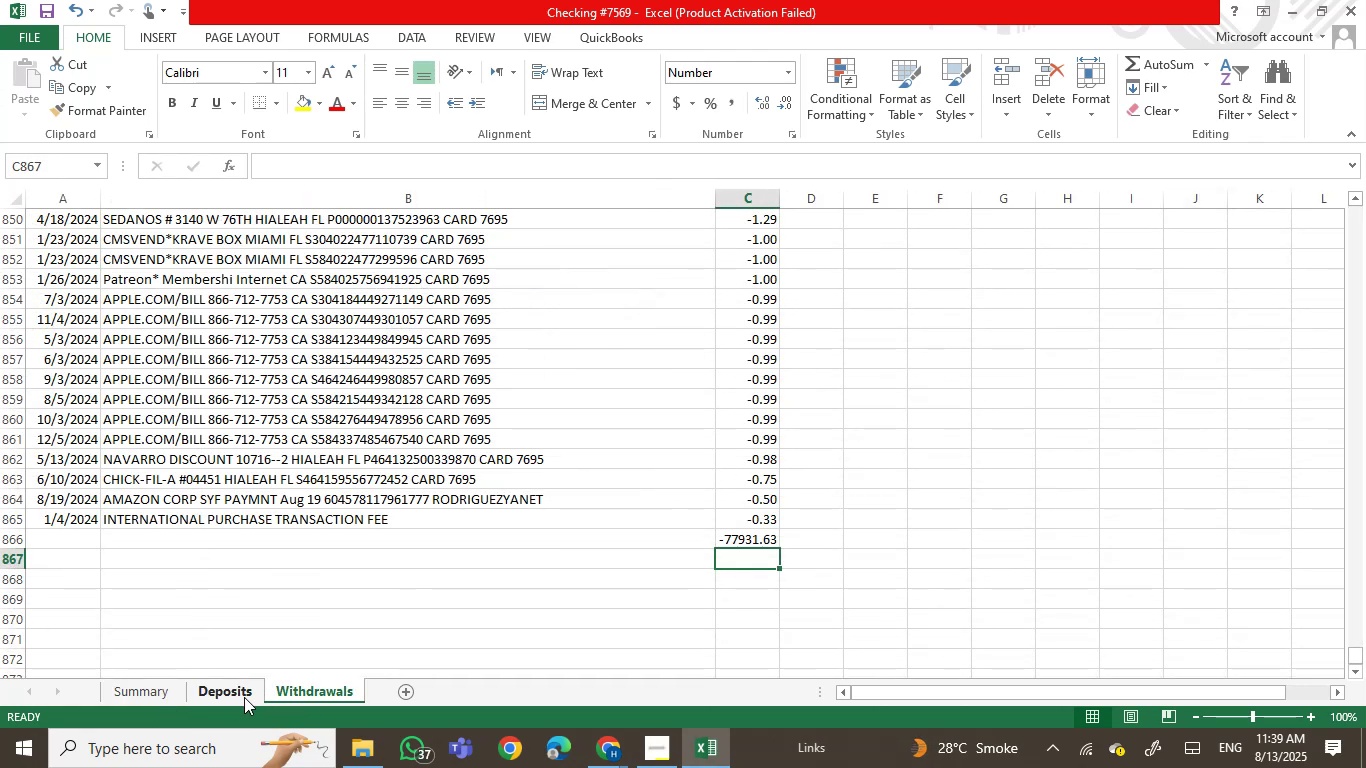 
left_click([151, 697])
 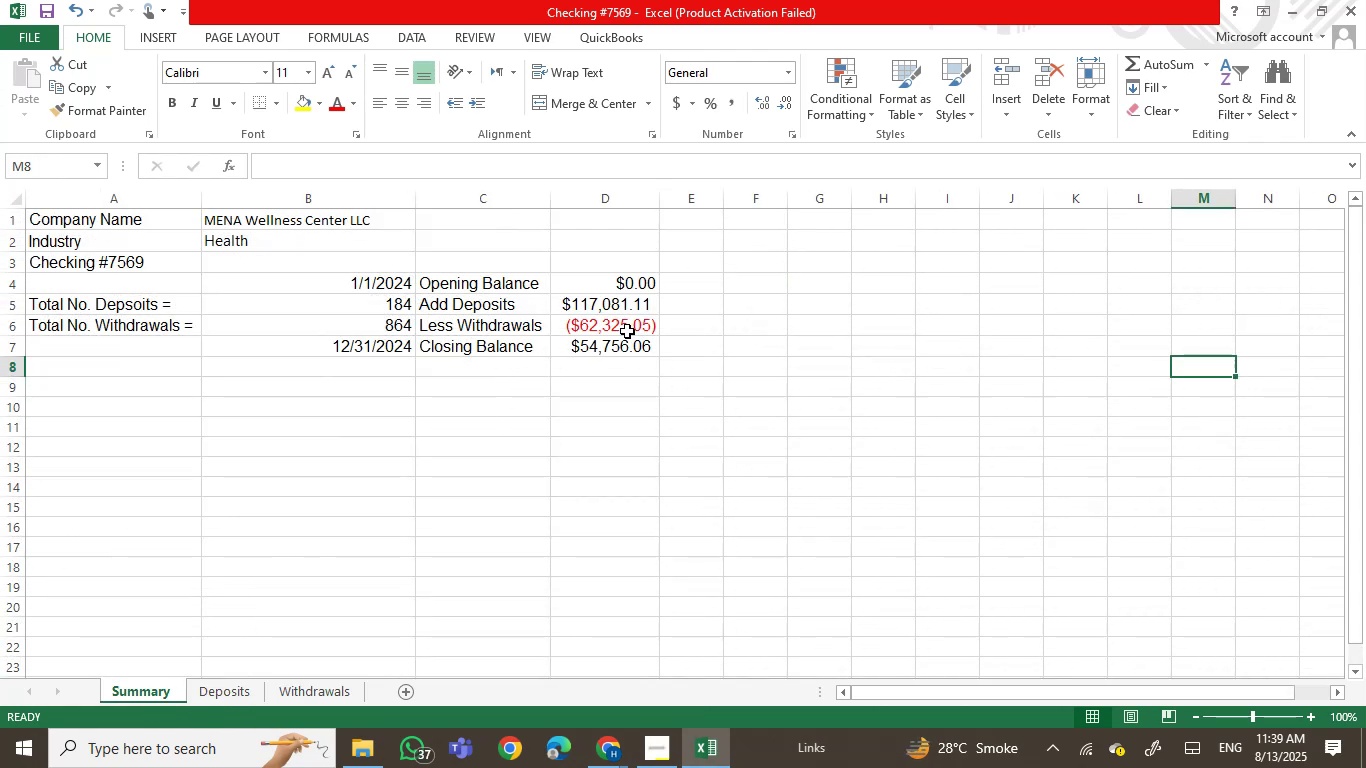 
double_click([626, 329])
 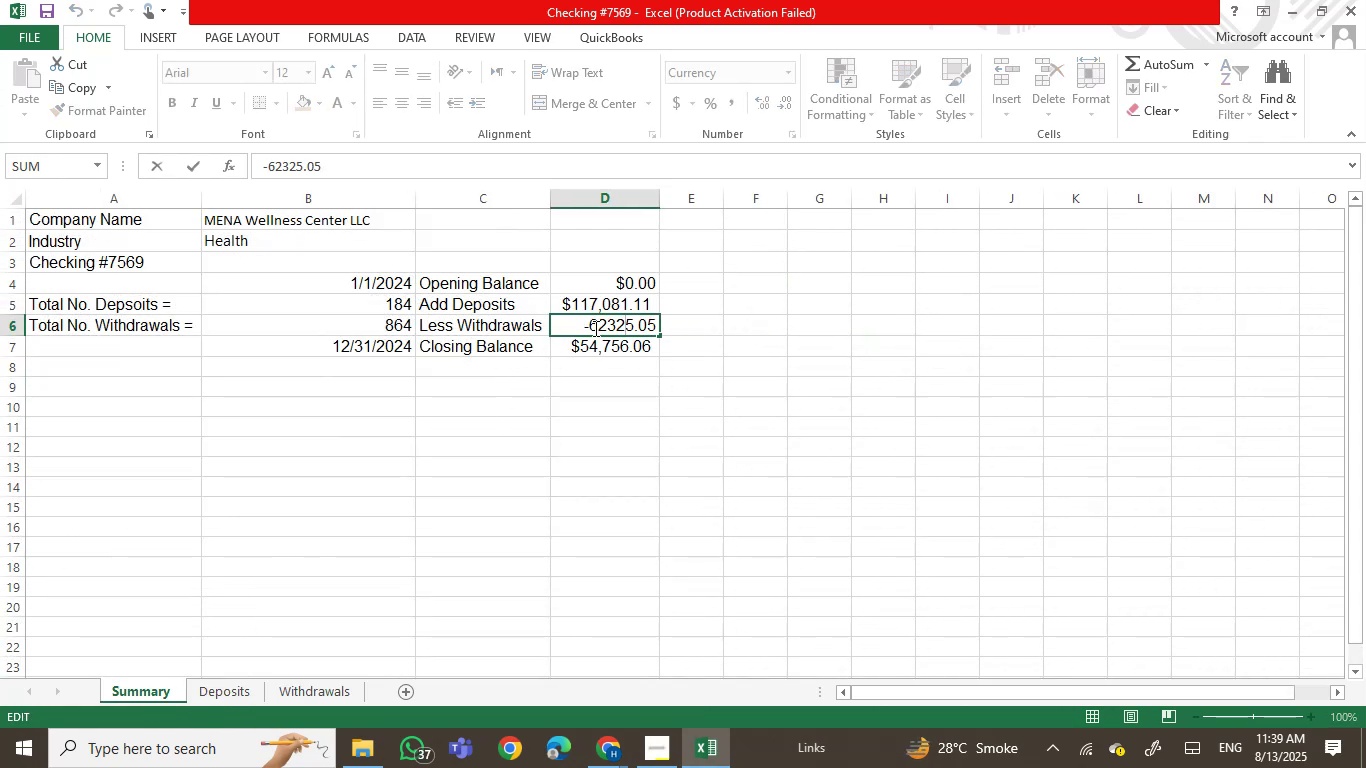 
left_click_drag(start_coordinate=[592, 325], to_coordinate=[684, 323])
 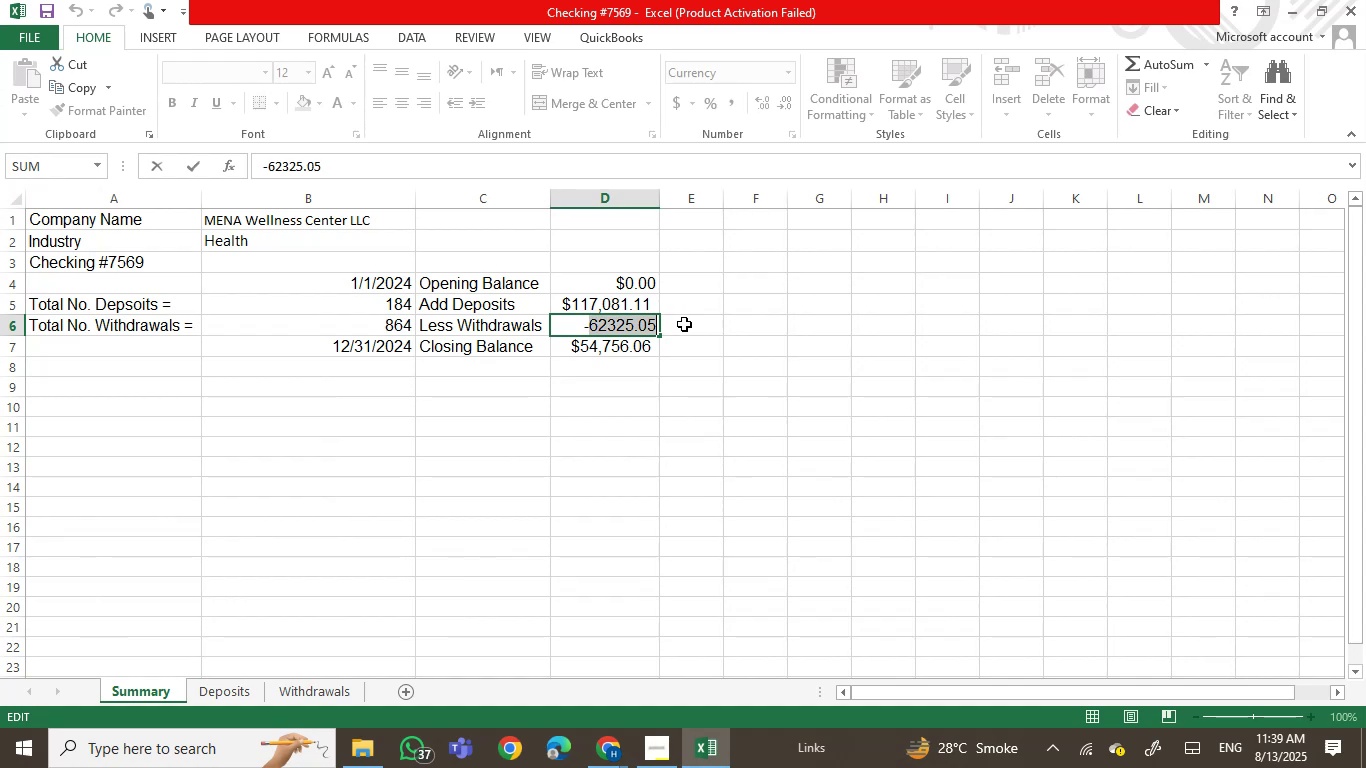 
key(Numpad7)
 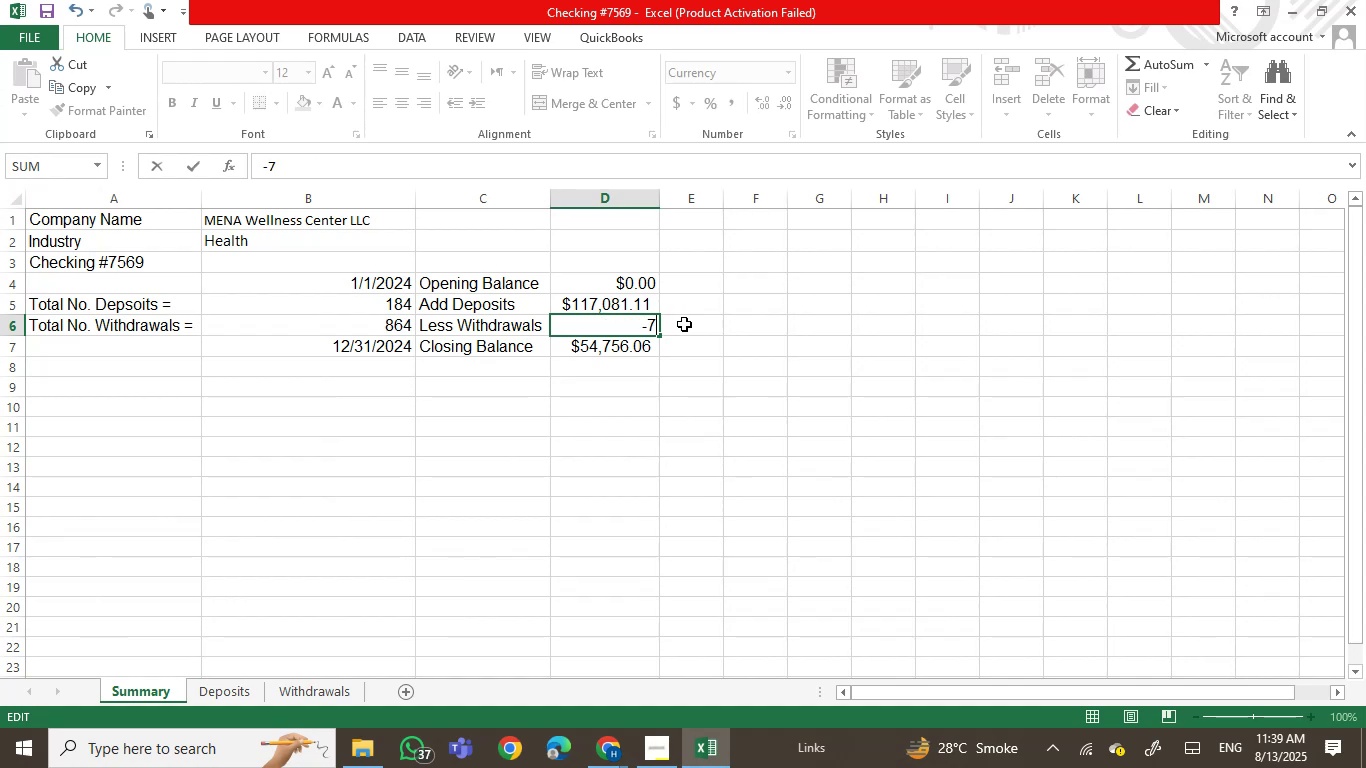 
key(Numpad7)
 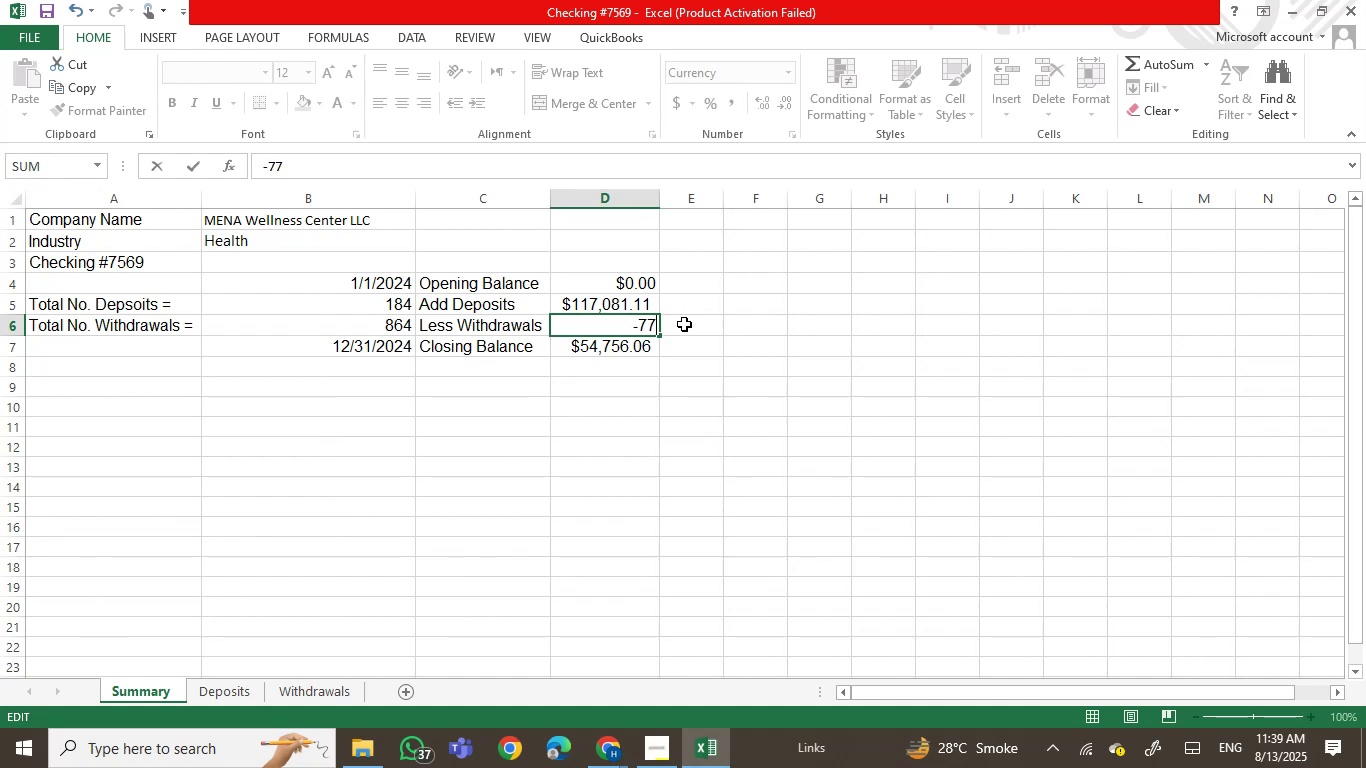 
key(Numpad9)
 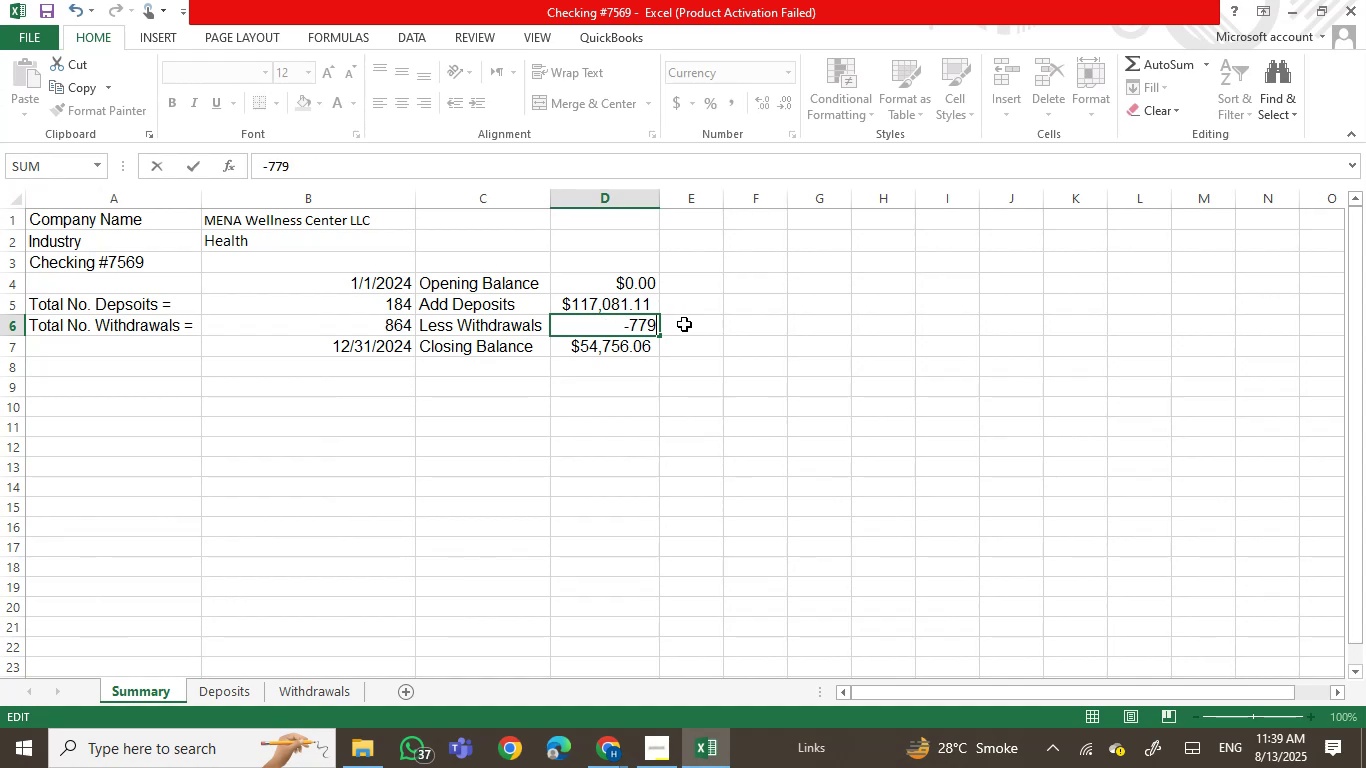 
key(Numpad3)
 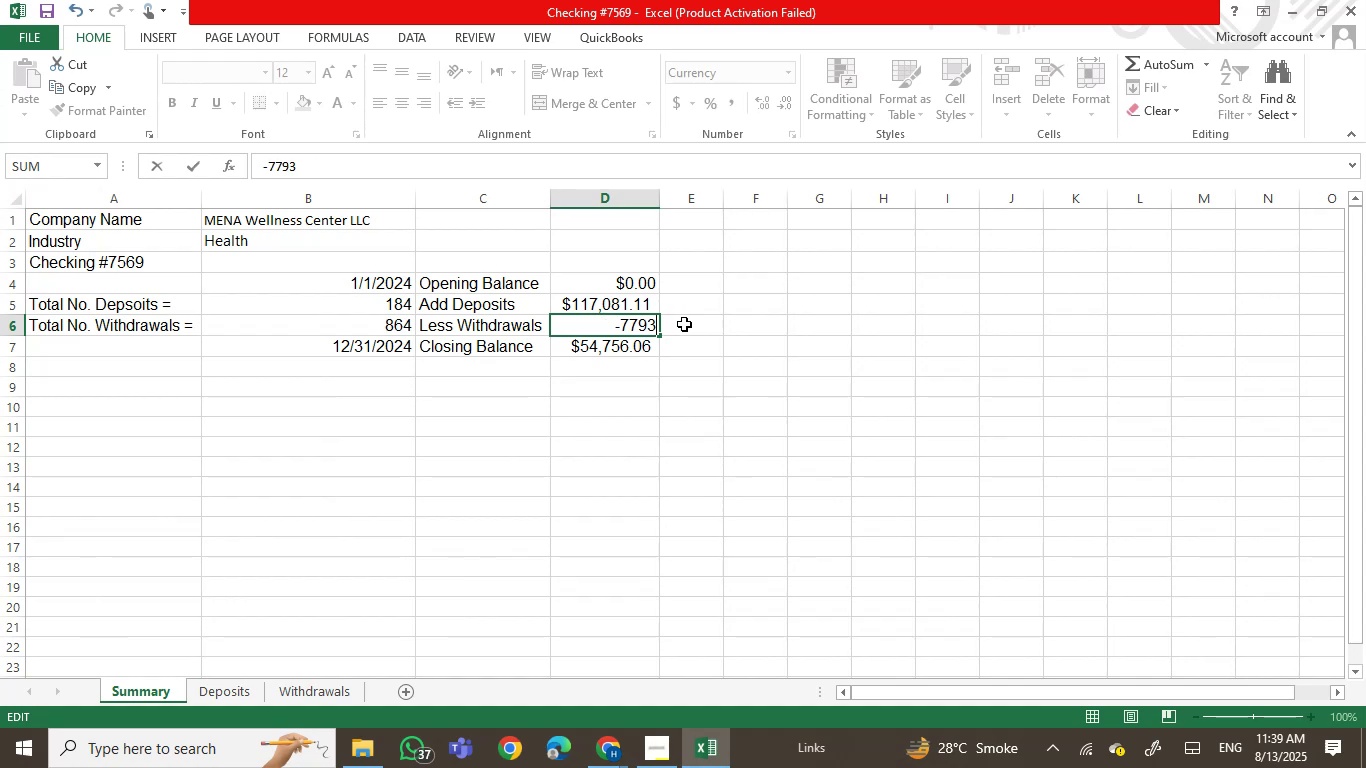 
key(Numpad1)
 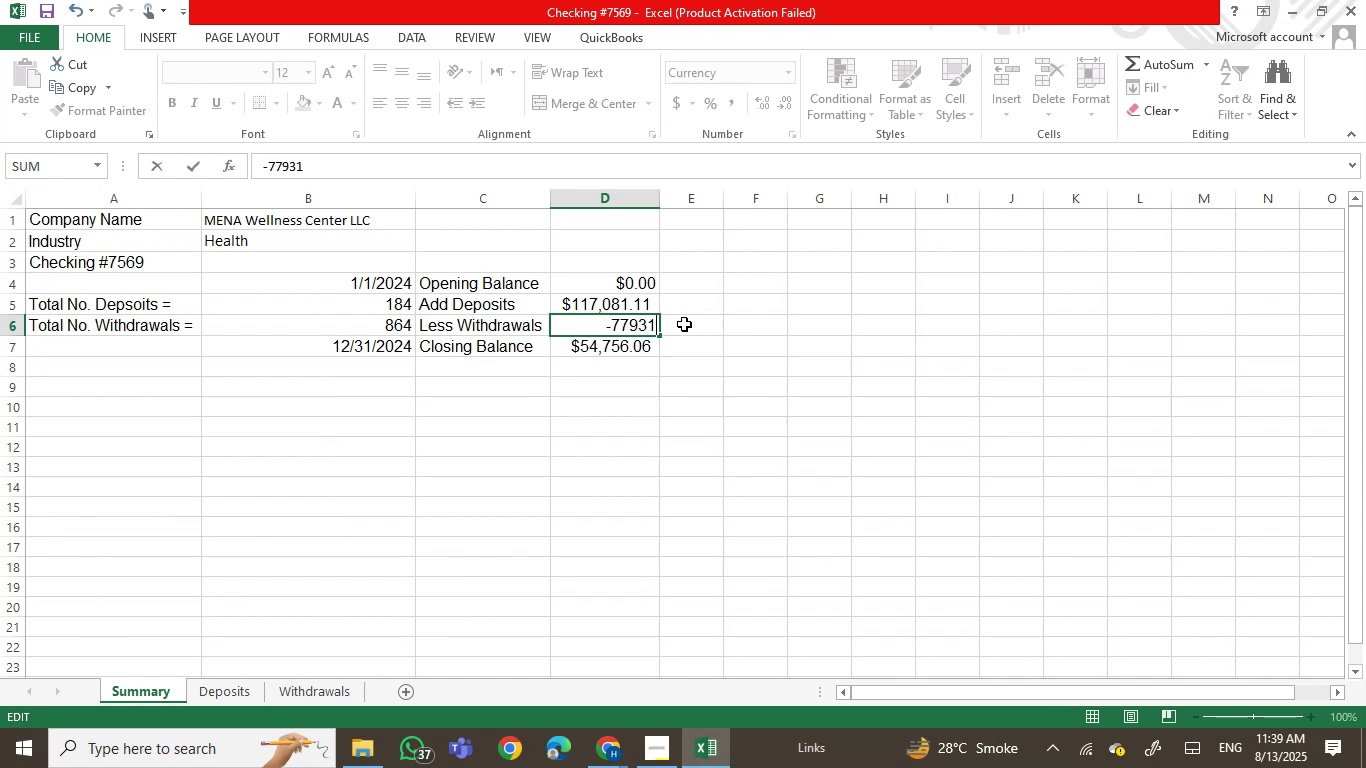 
key(NumpadDecimal)
 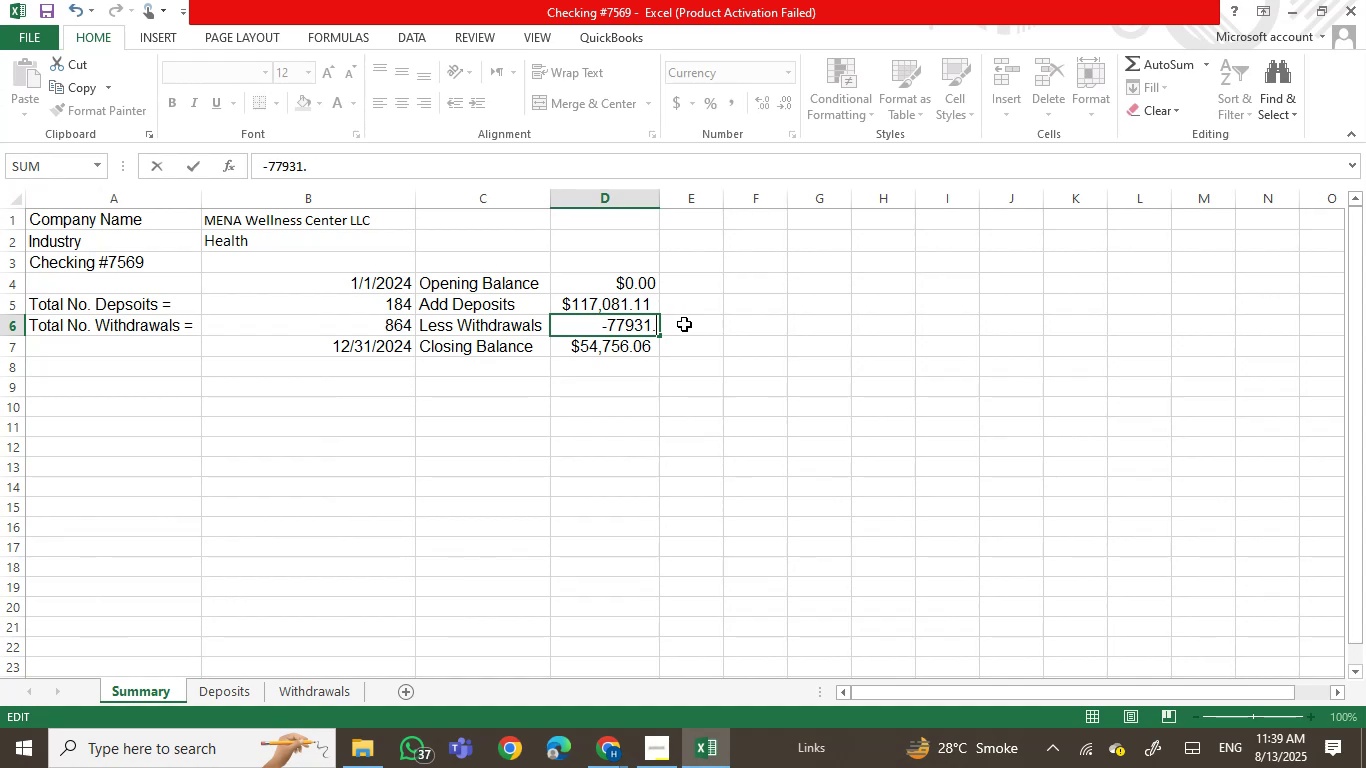 
key(Numpad6)
 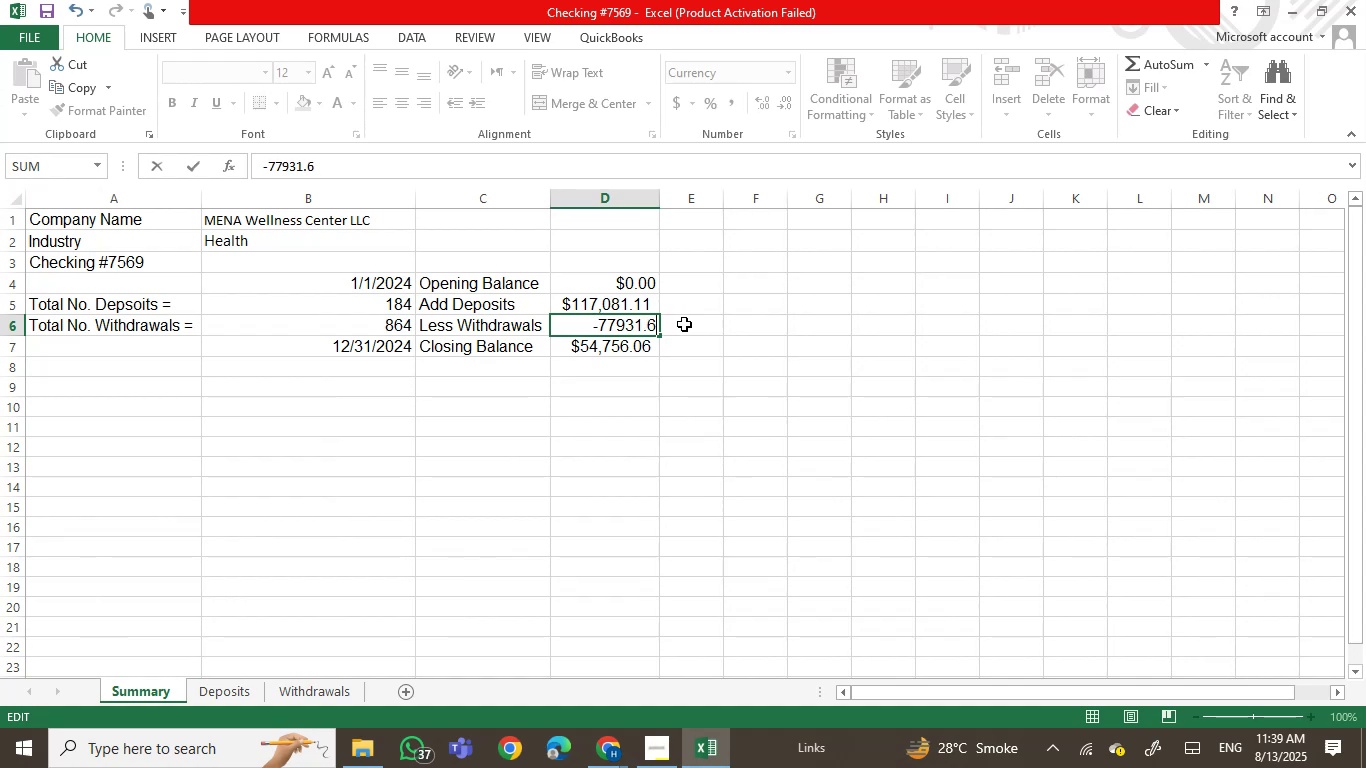 
key(Numpad3)
 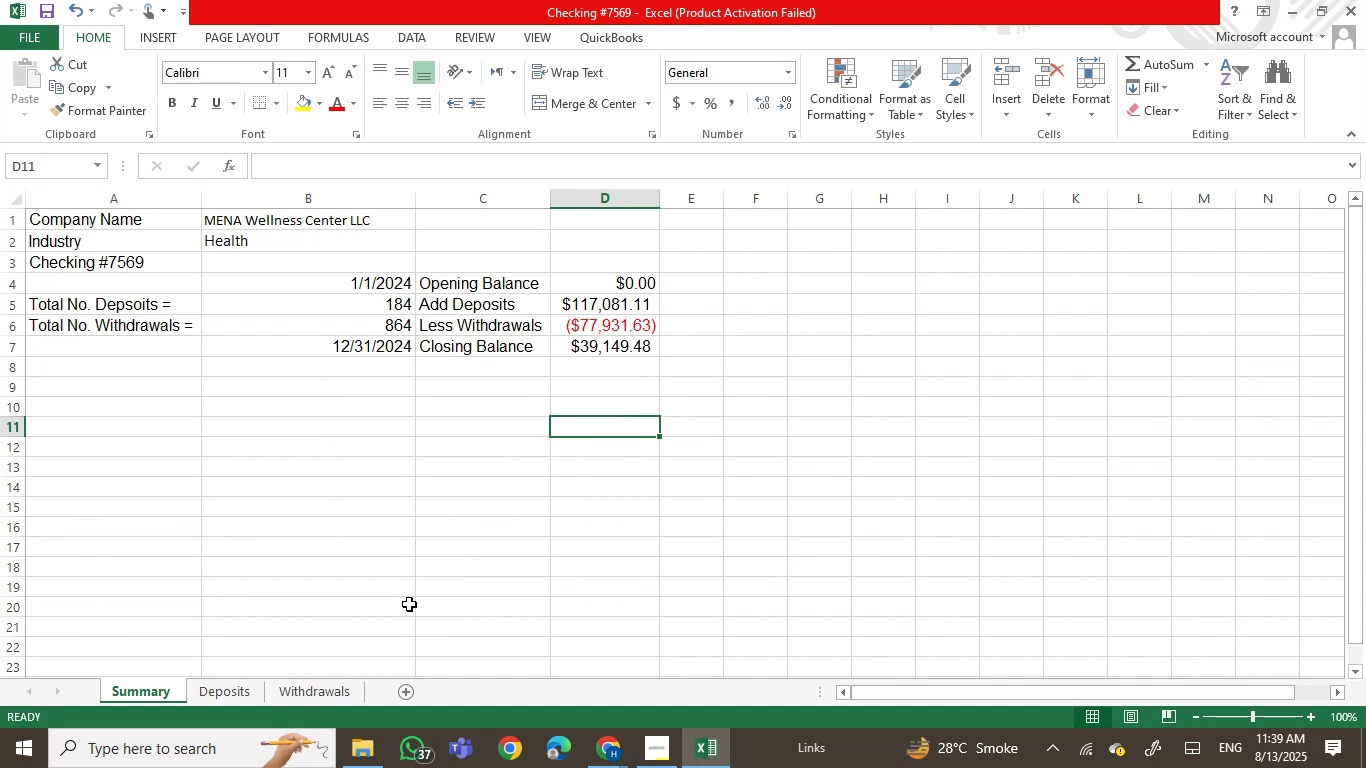 
left_click([315, 686])
 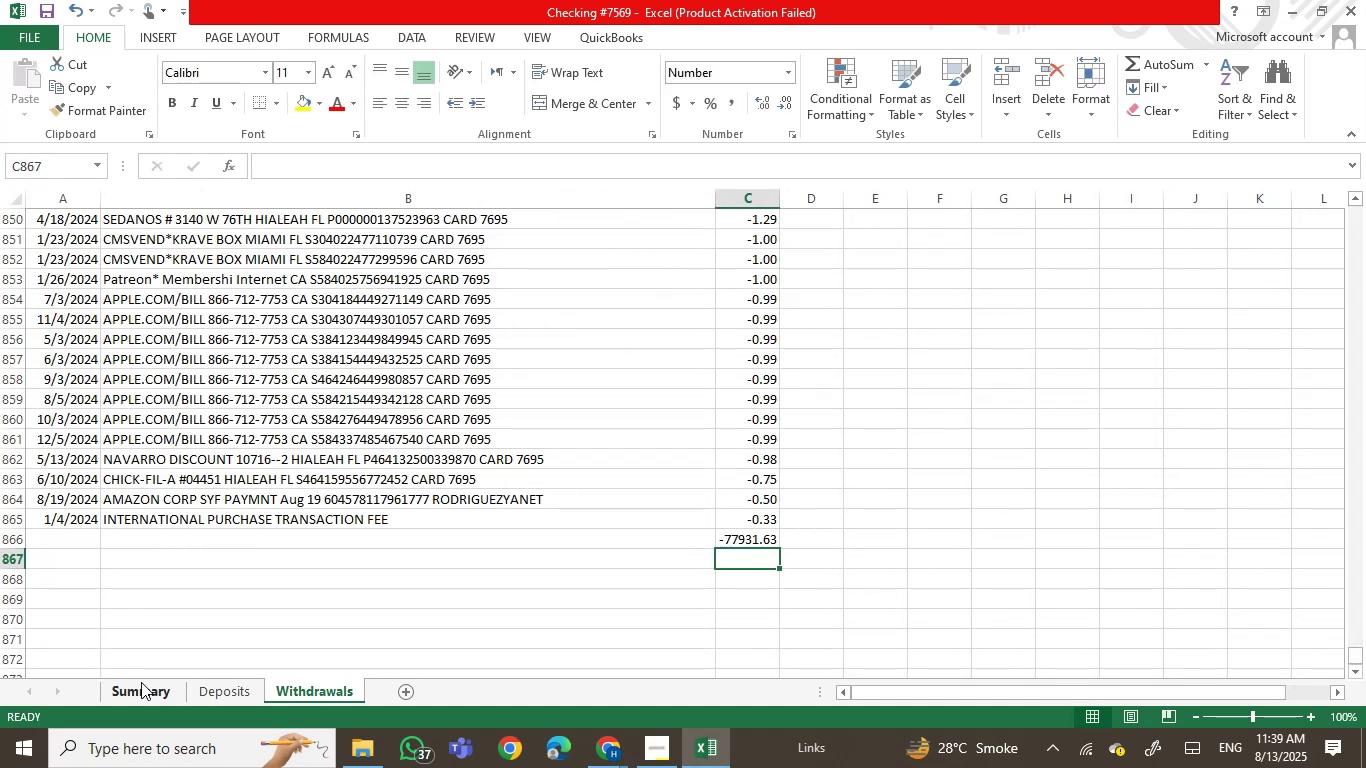 
left_click([138, 690])
 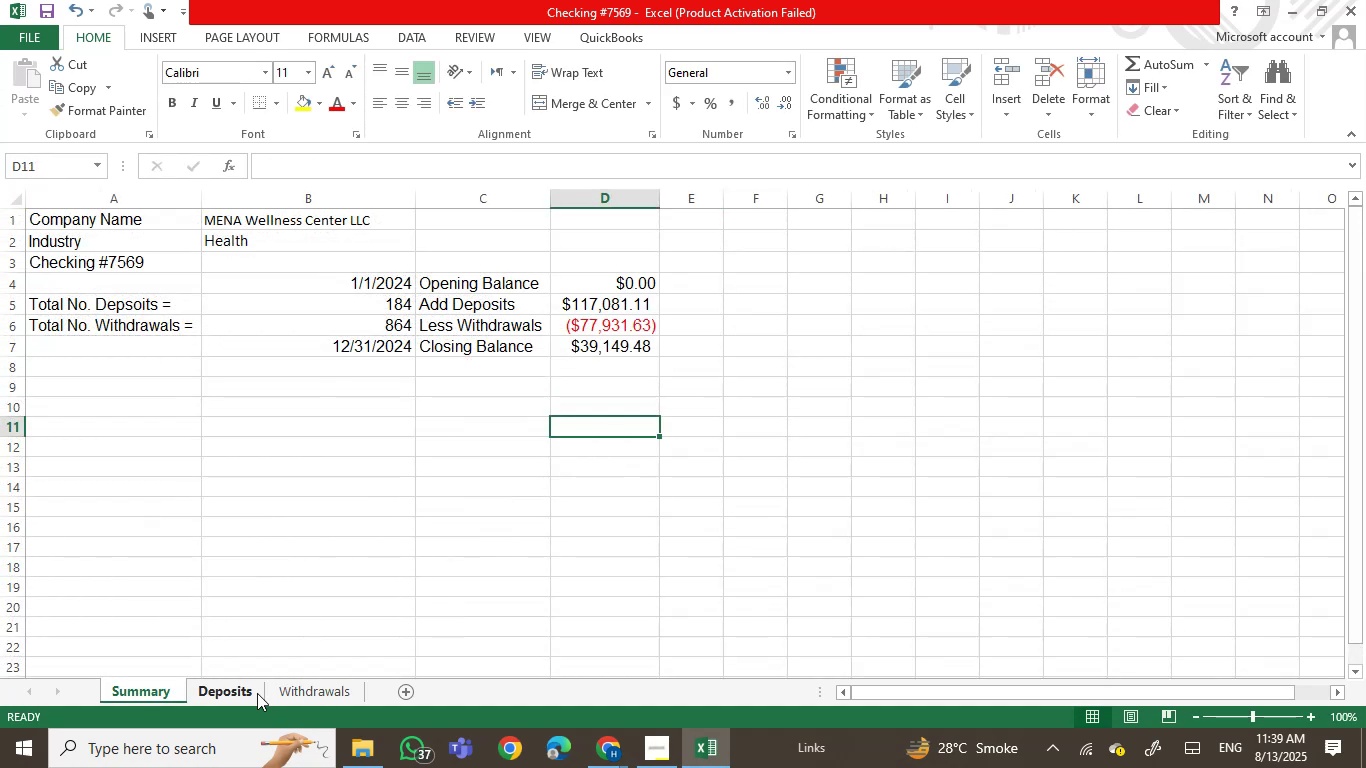 
left_click([290, 692])
 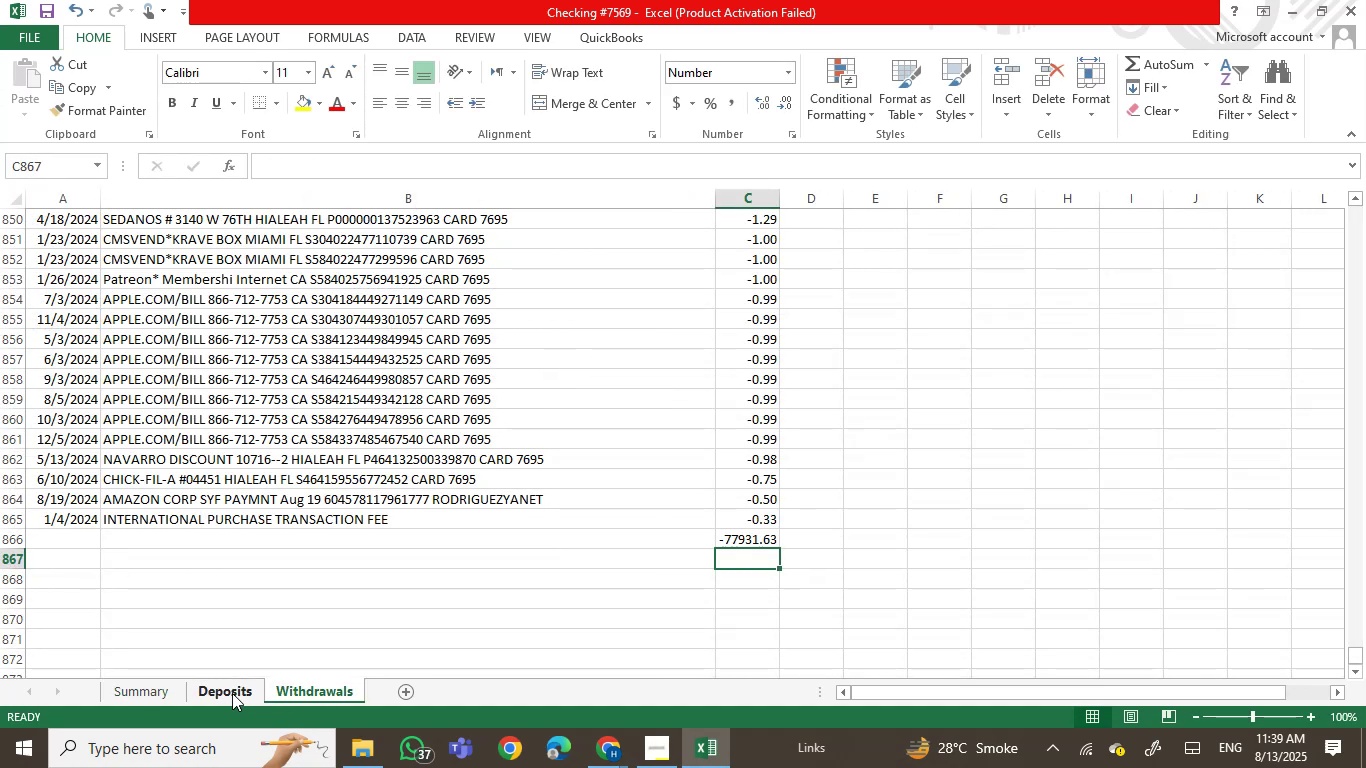 
left_click([158, 693])
 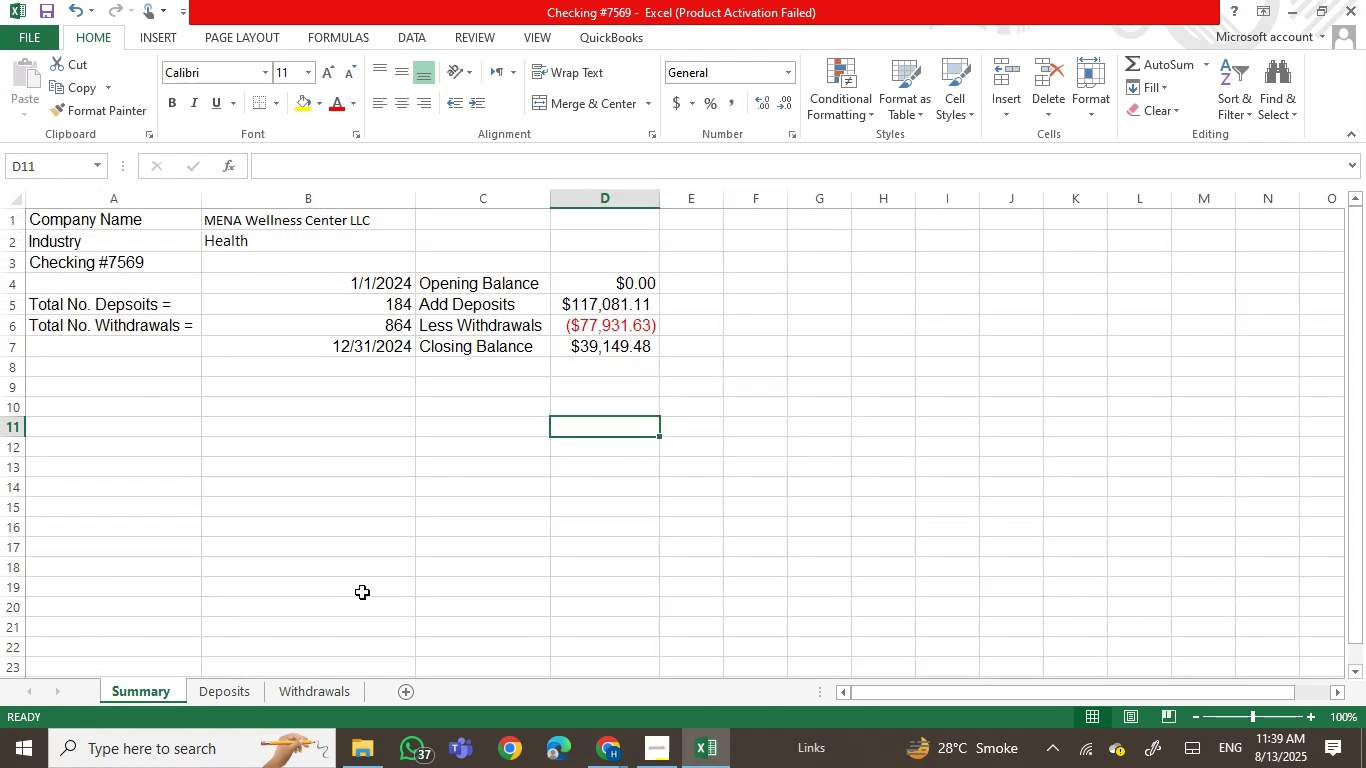 
left_click([394, 502])
 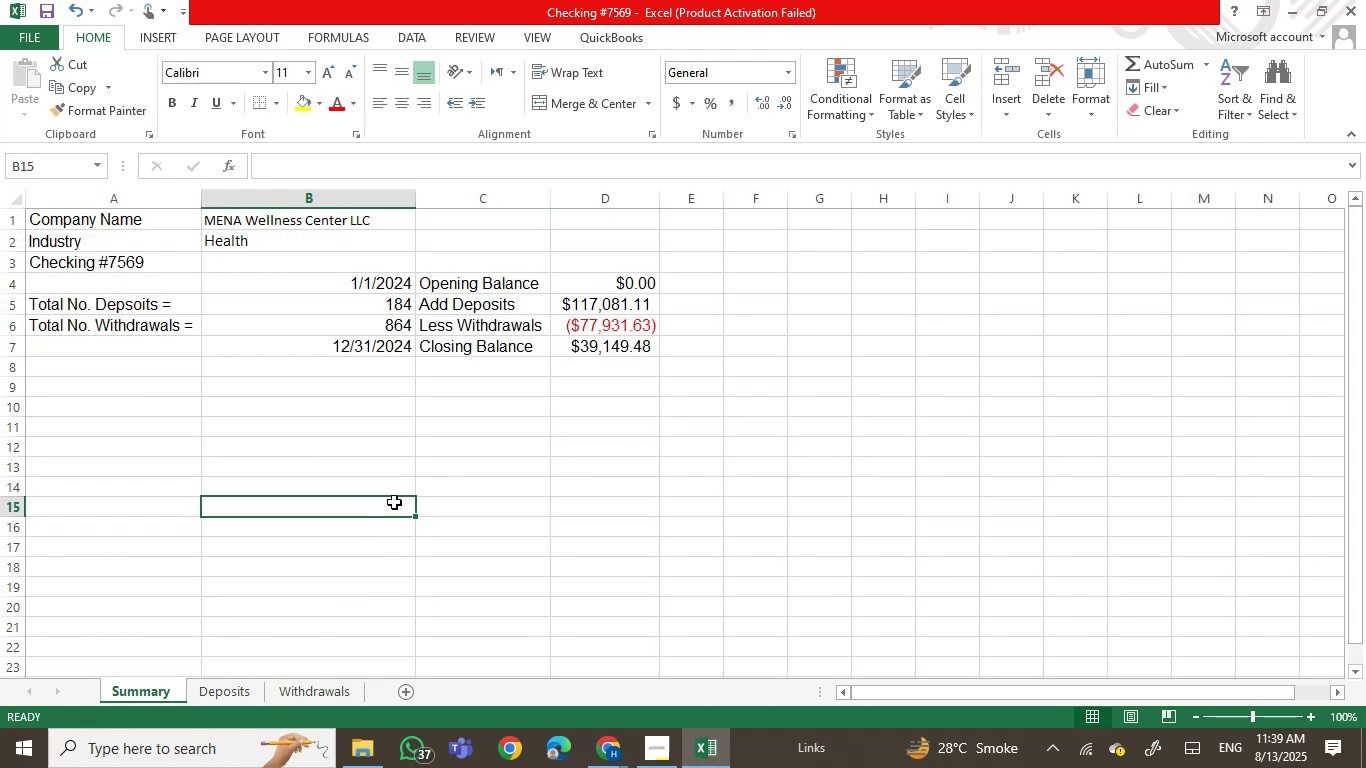 
hold_key(key=ControlLeft, duration=0.34)
 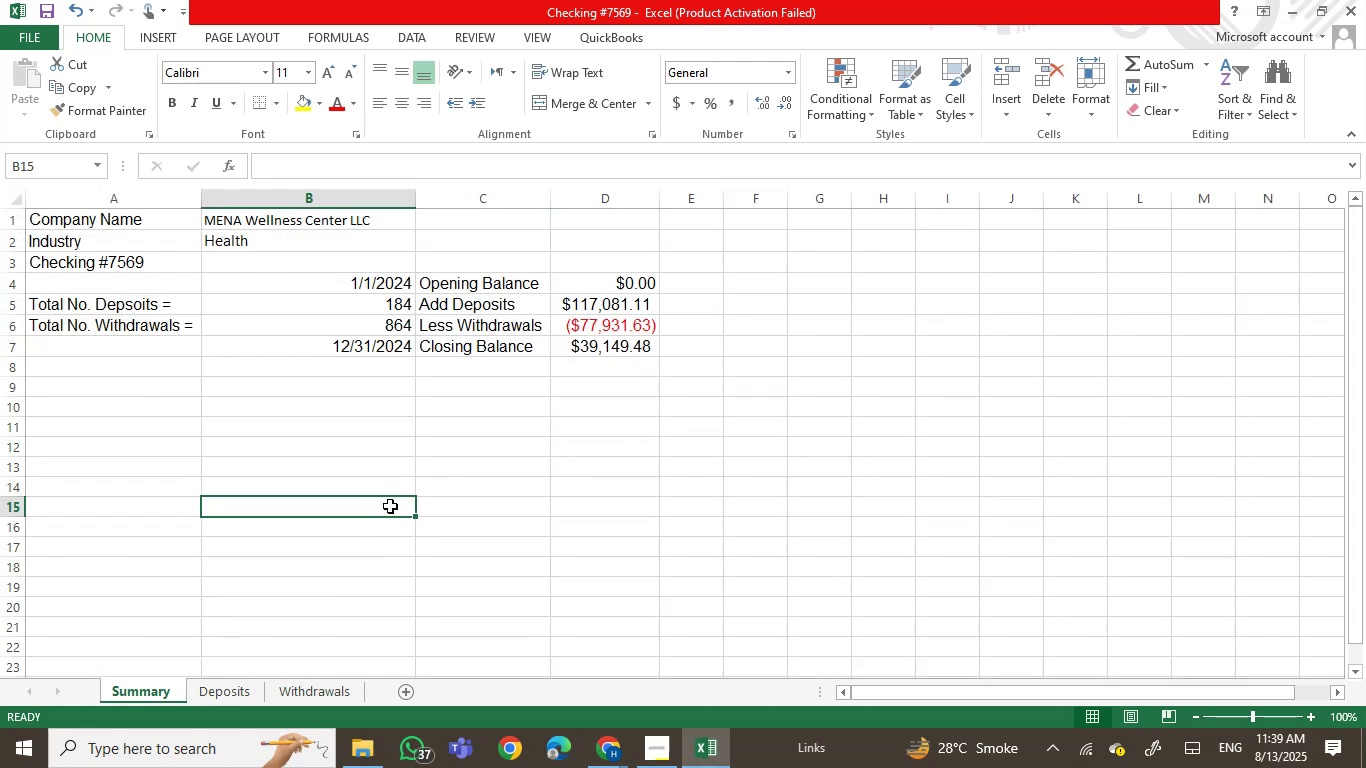 
left_click([429, 470])
 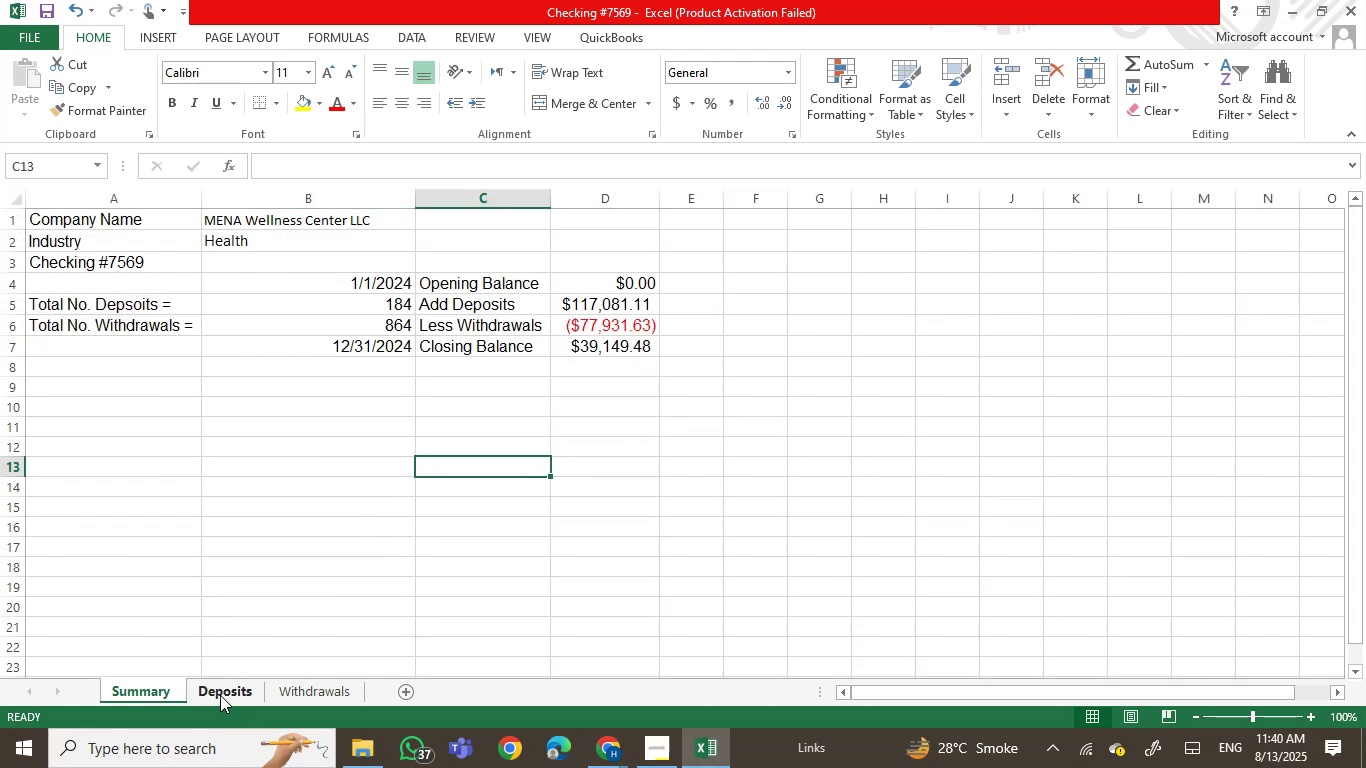 
wait(7.63)
 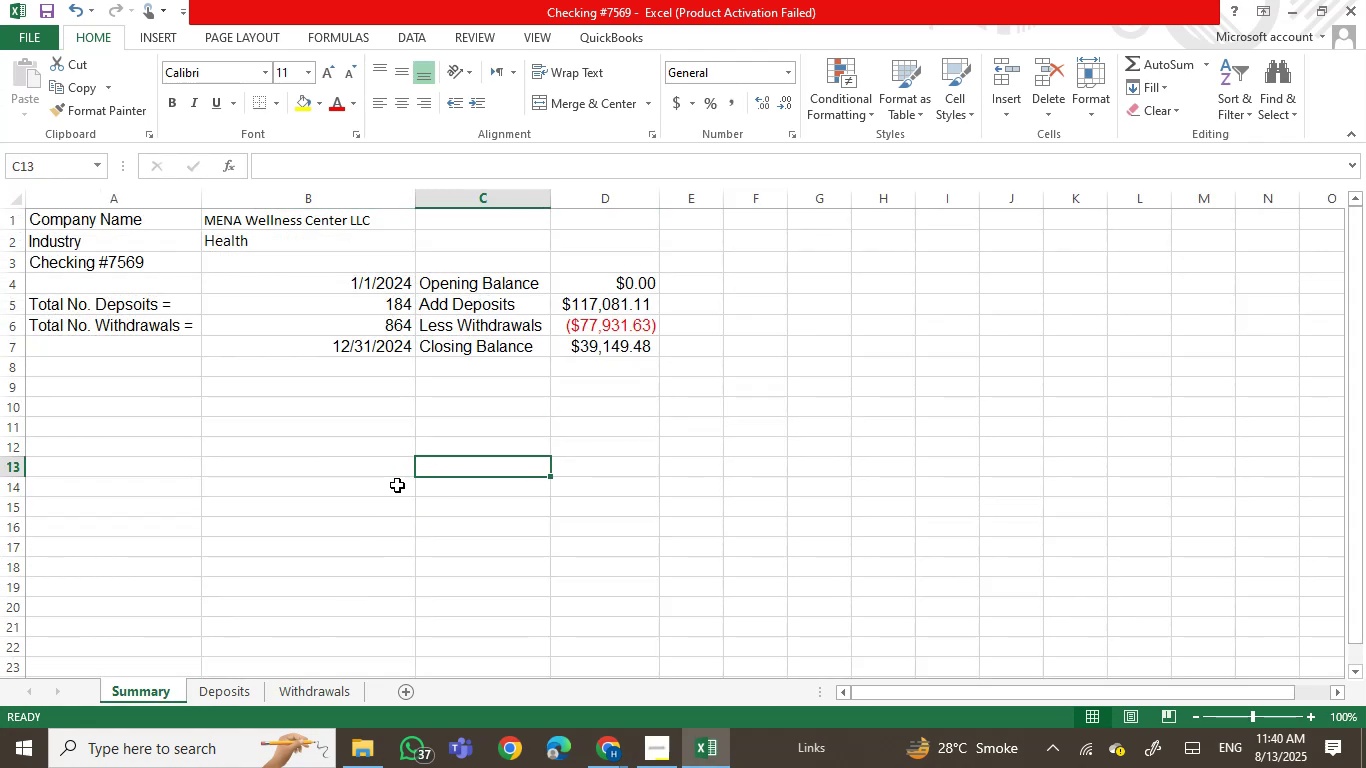 
left_click([220, 695])
 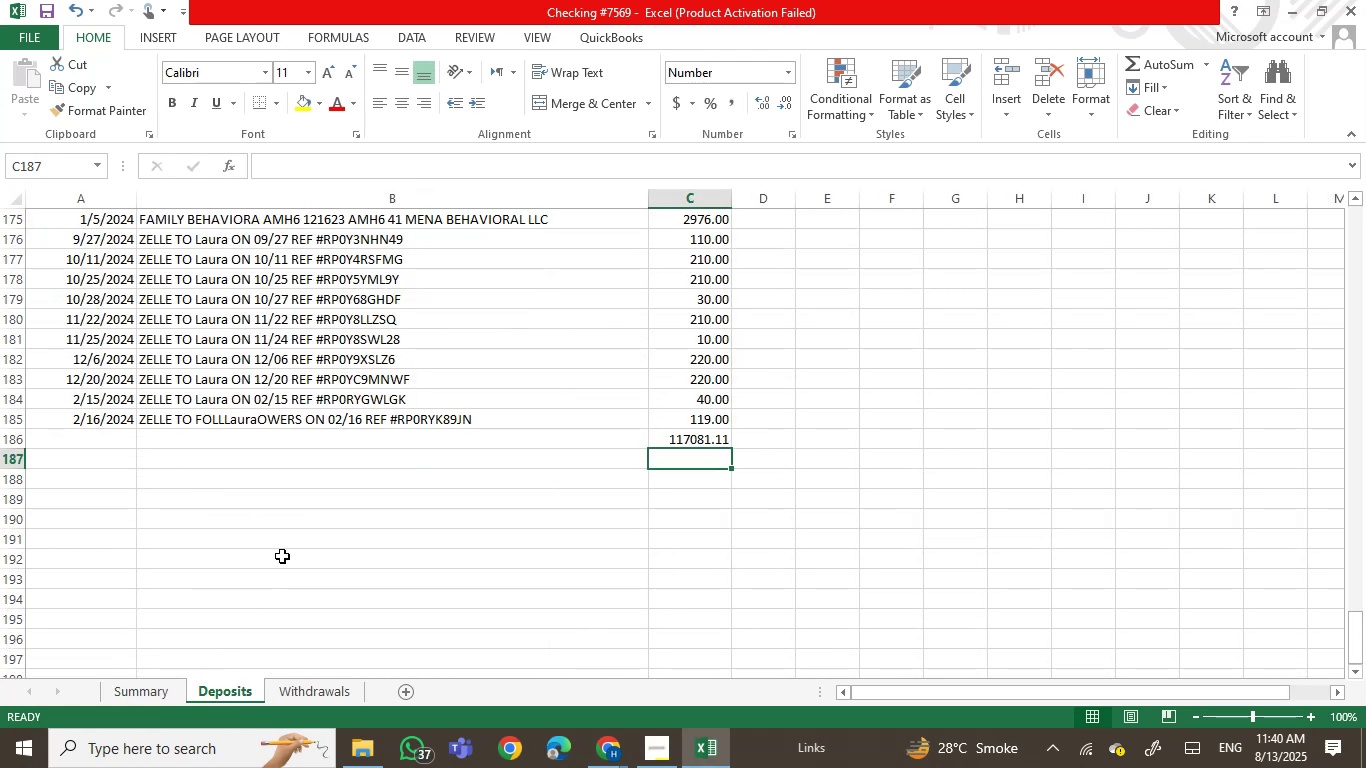 
scroll: coordinate [404, 558], scroll_direction: up, amount: 2.0
 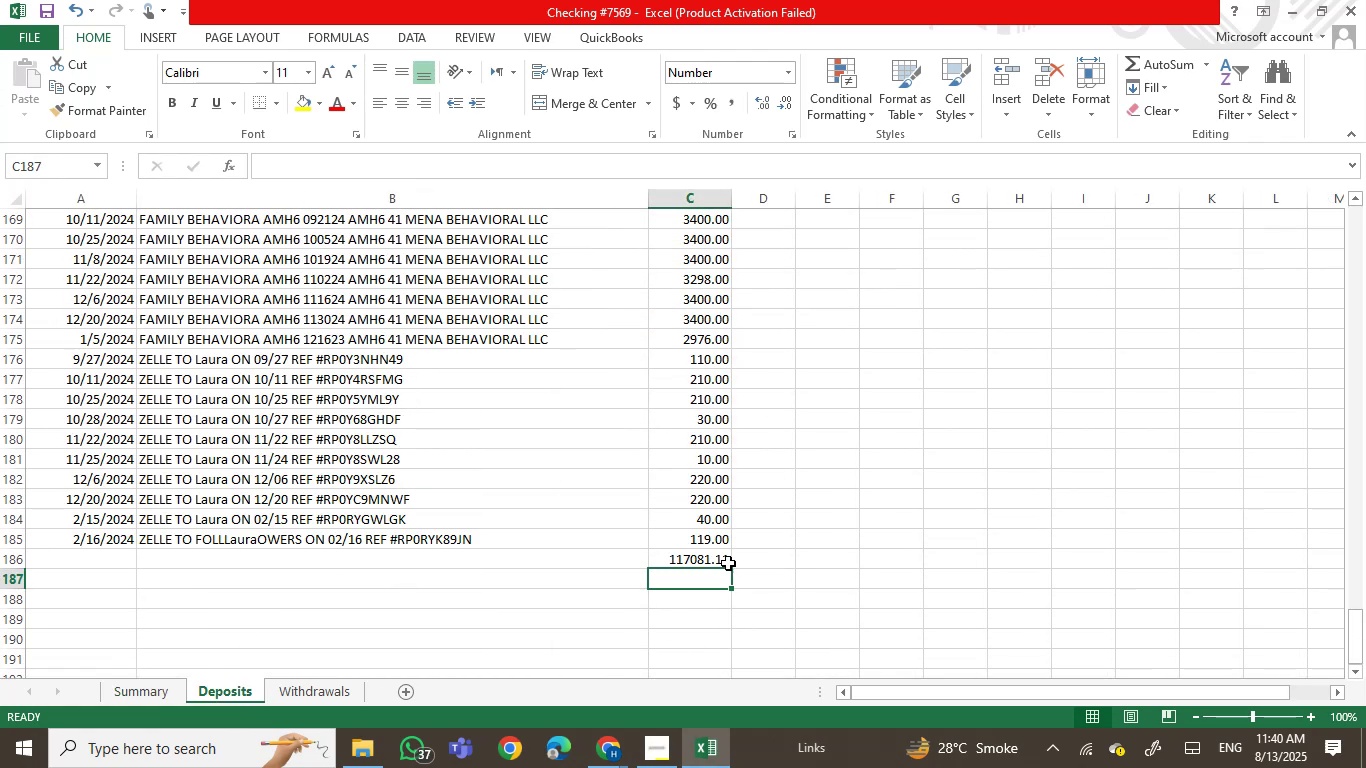 
left_click([719, 560])
 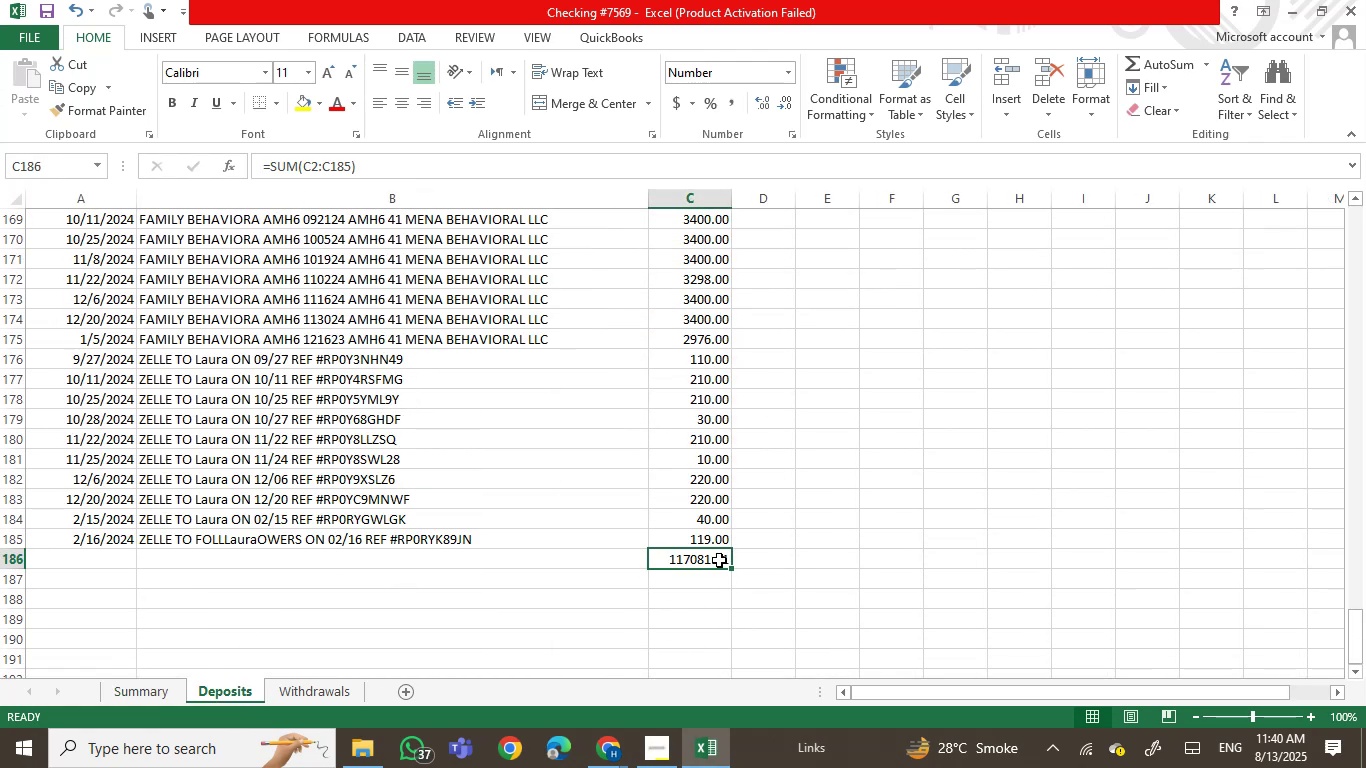 
key(Backspace)
 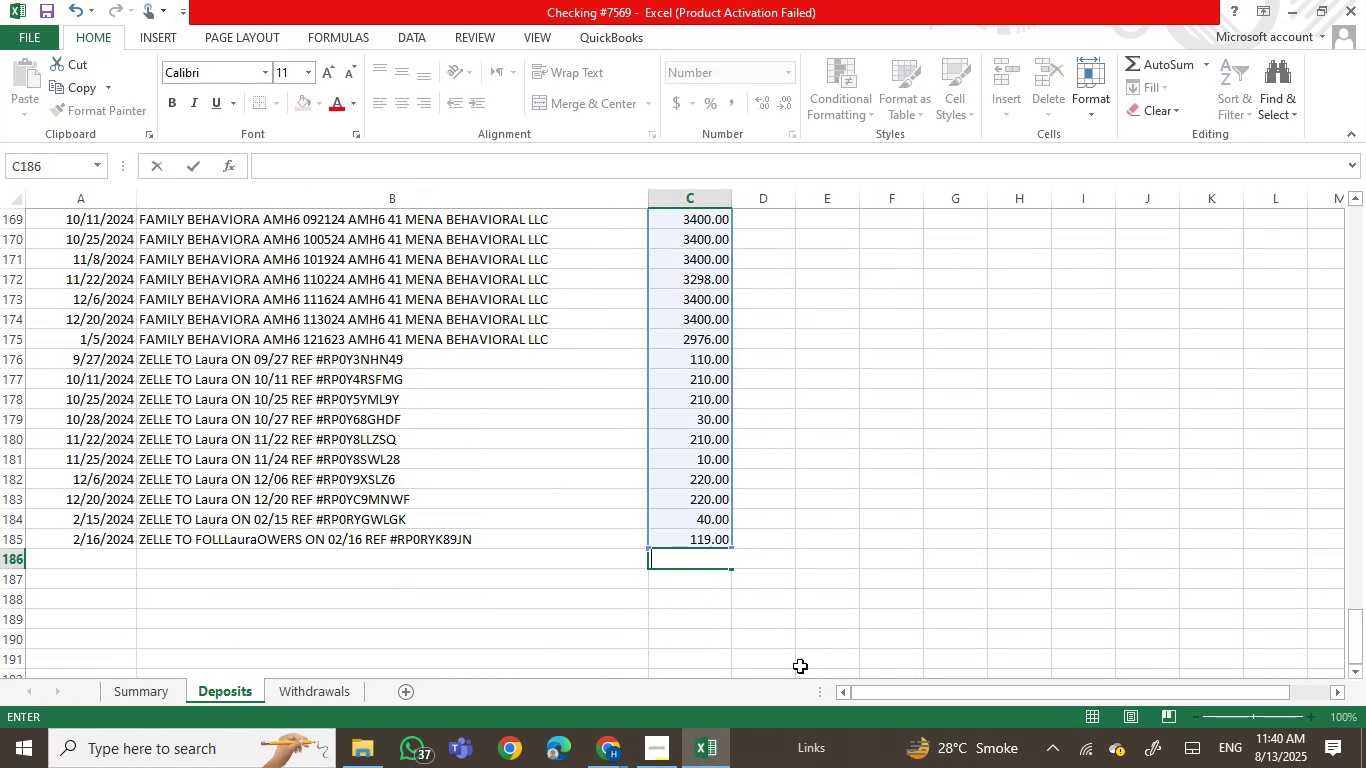 
left_click([809, 669])
 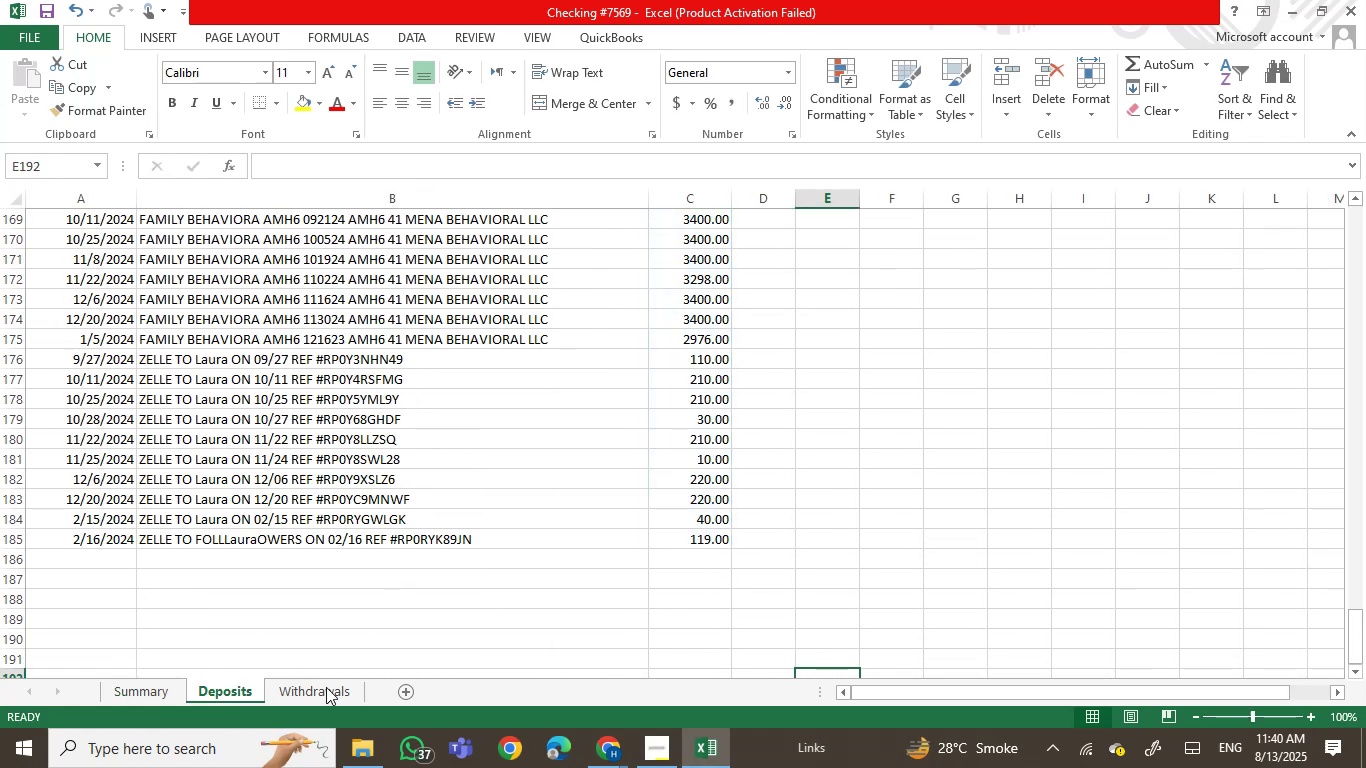 
left_click([321, 691])
 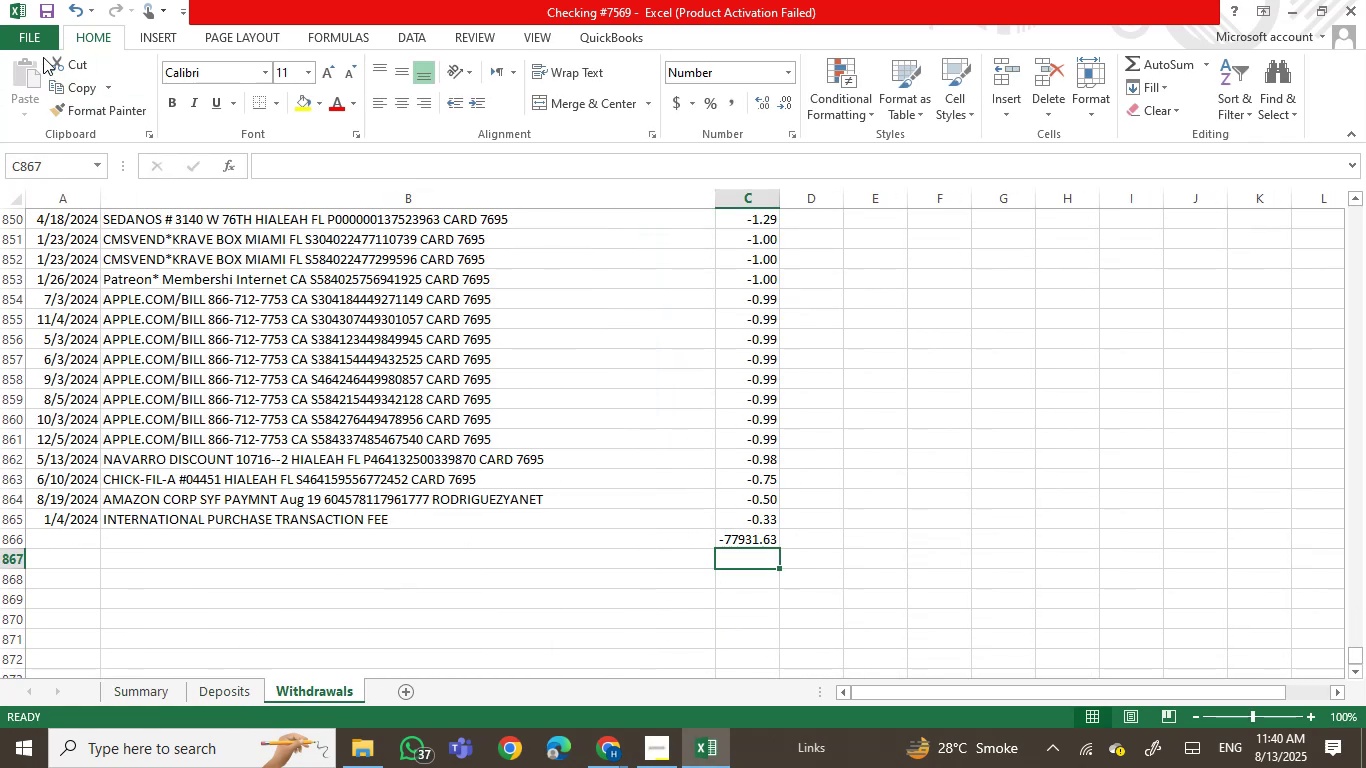 
left_click([28, 39])
 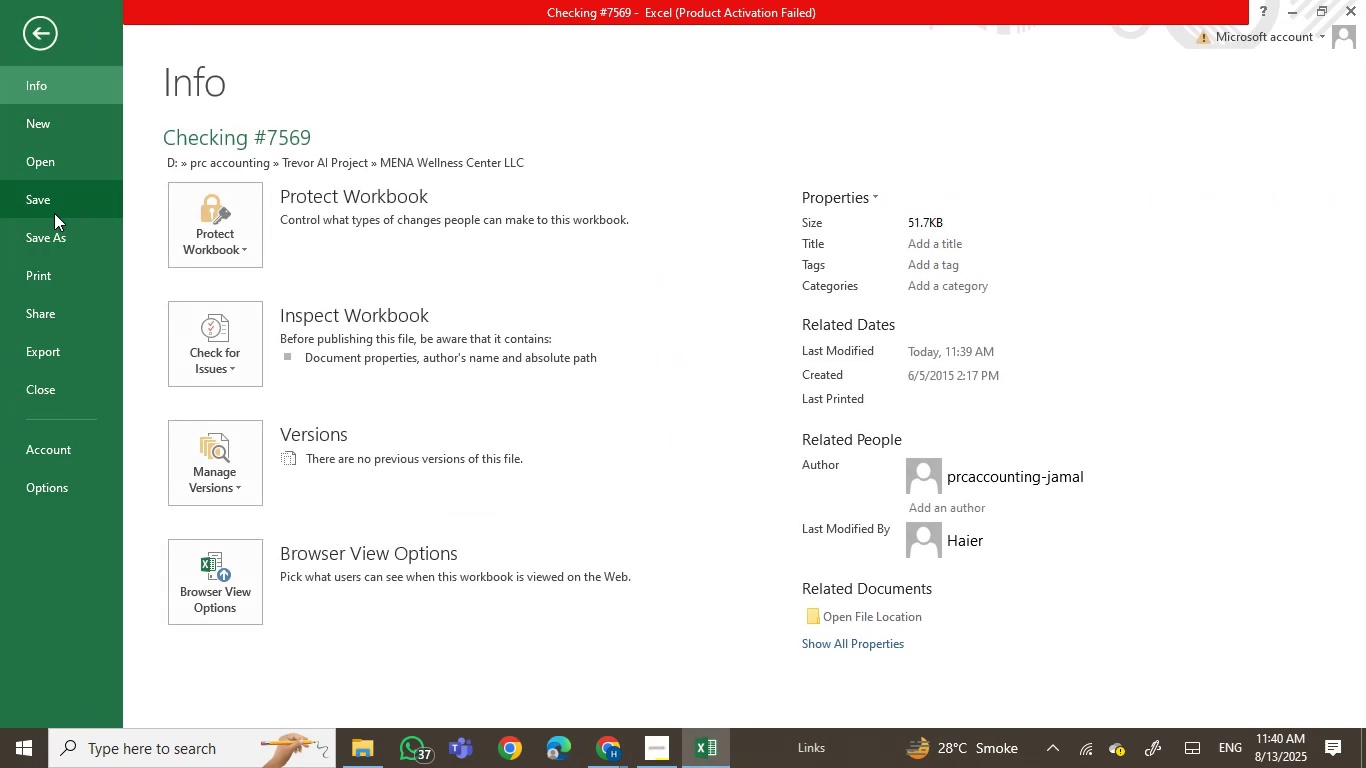 
left_click([46, 246])
 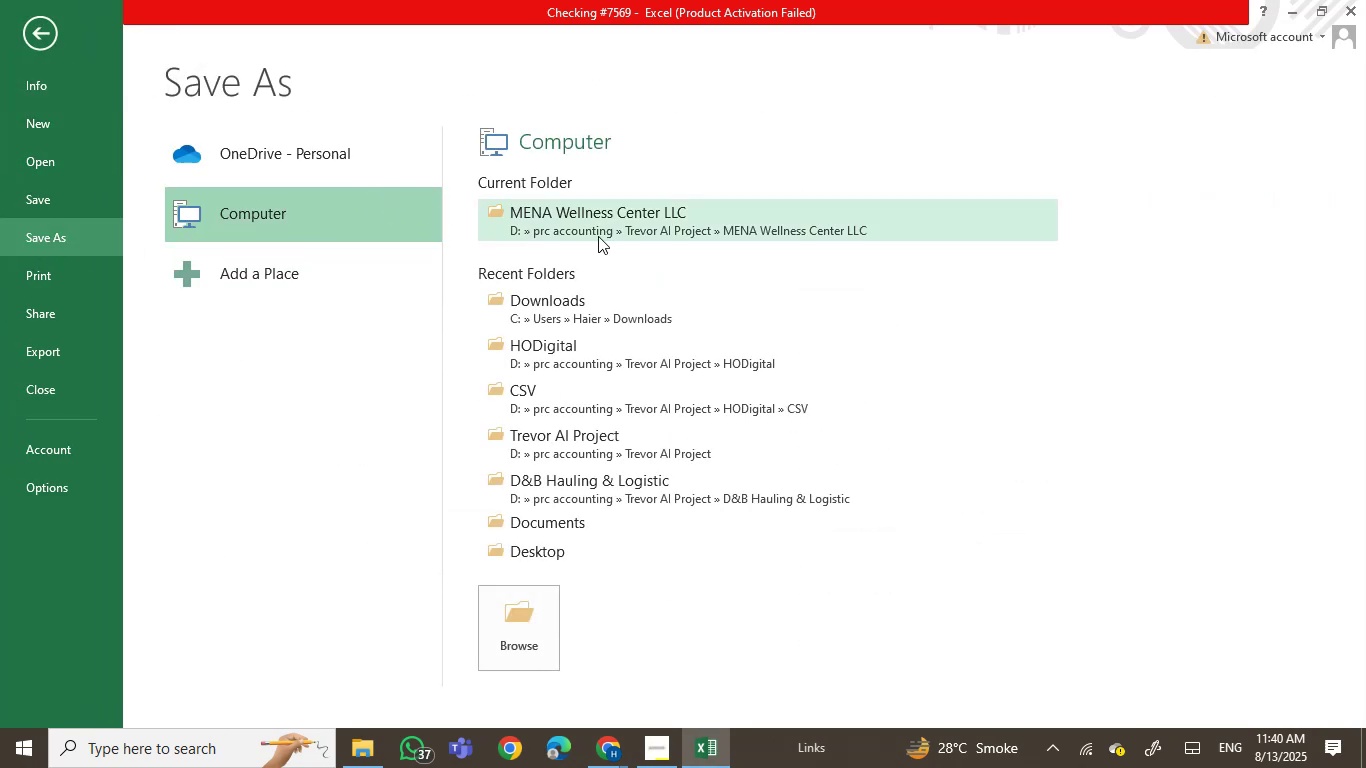 
double_click([599, 237])
 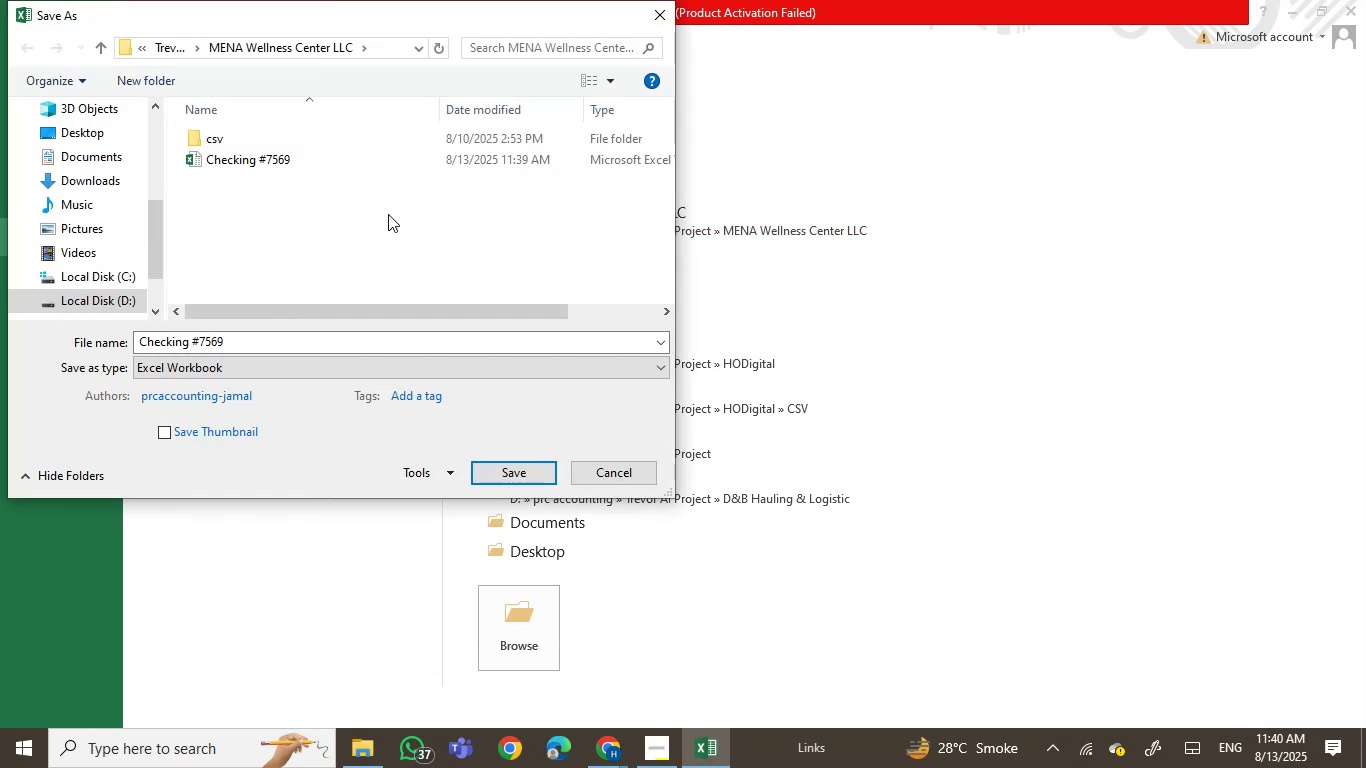 
left_click([350, 760])
 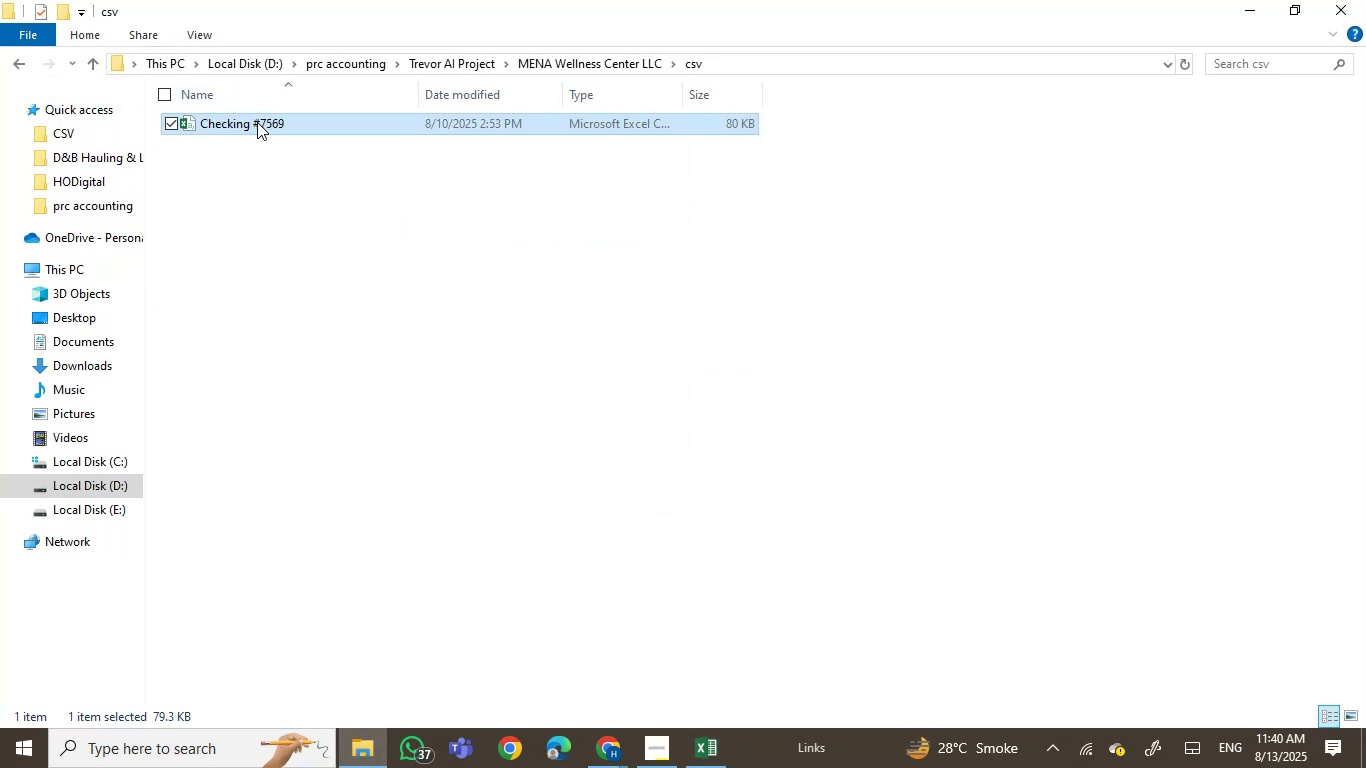 
left_click([278, 195])
 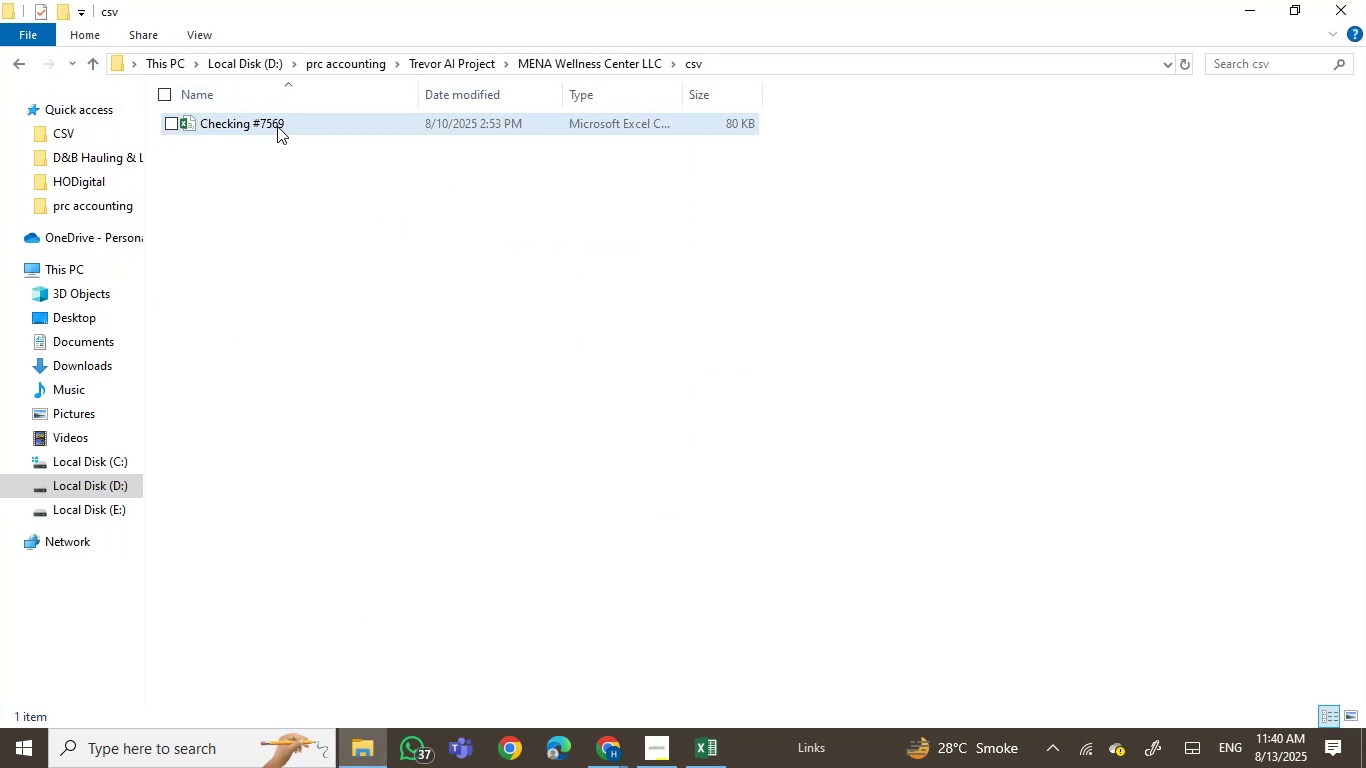 
left_click([277, 126])
 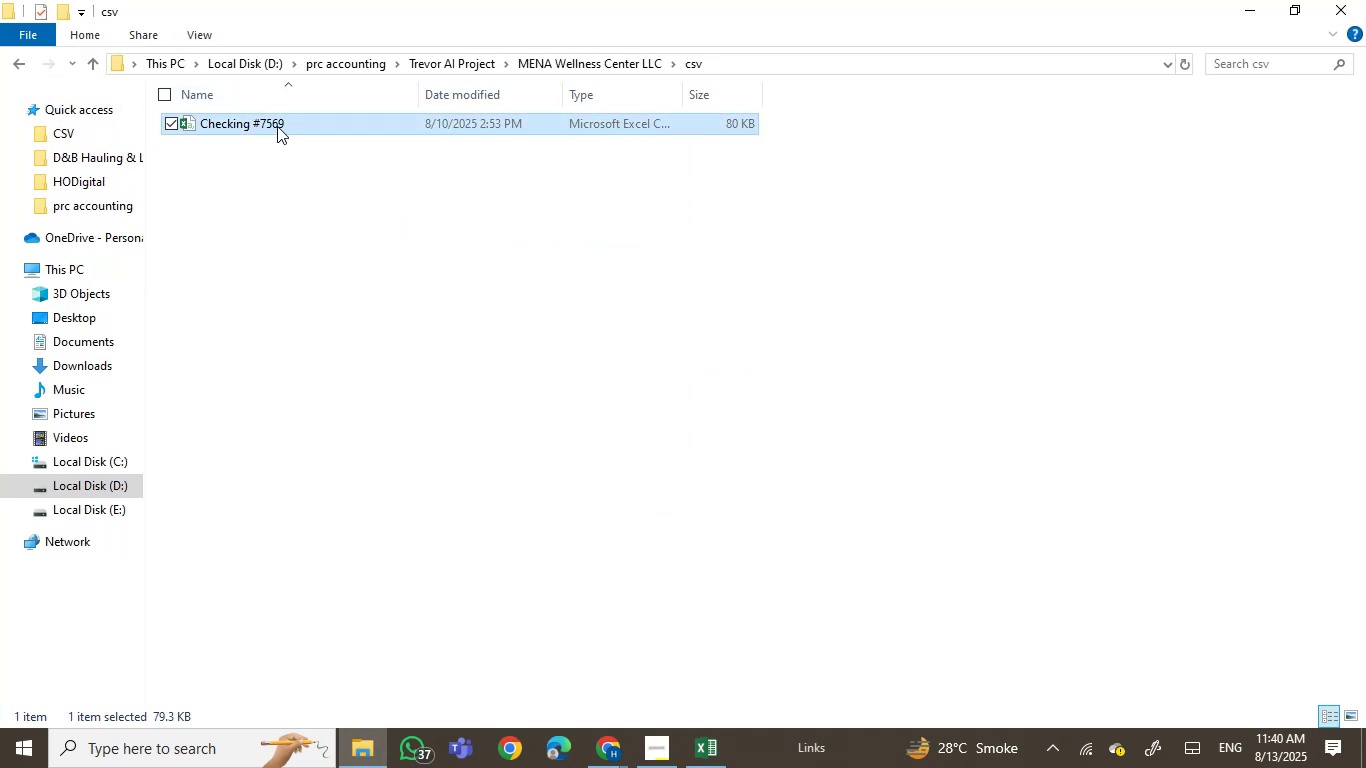 
key(Delete)
 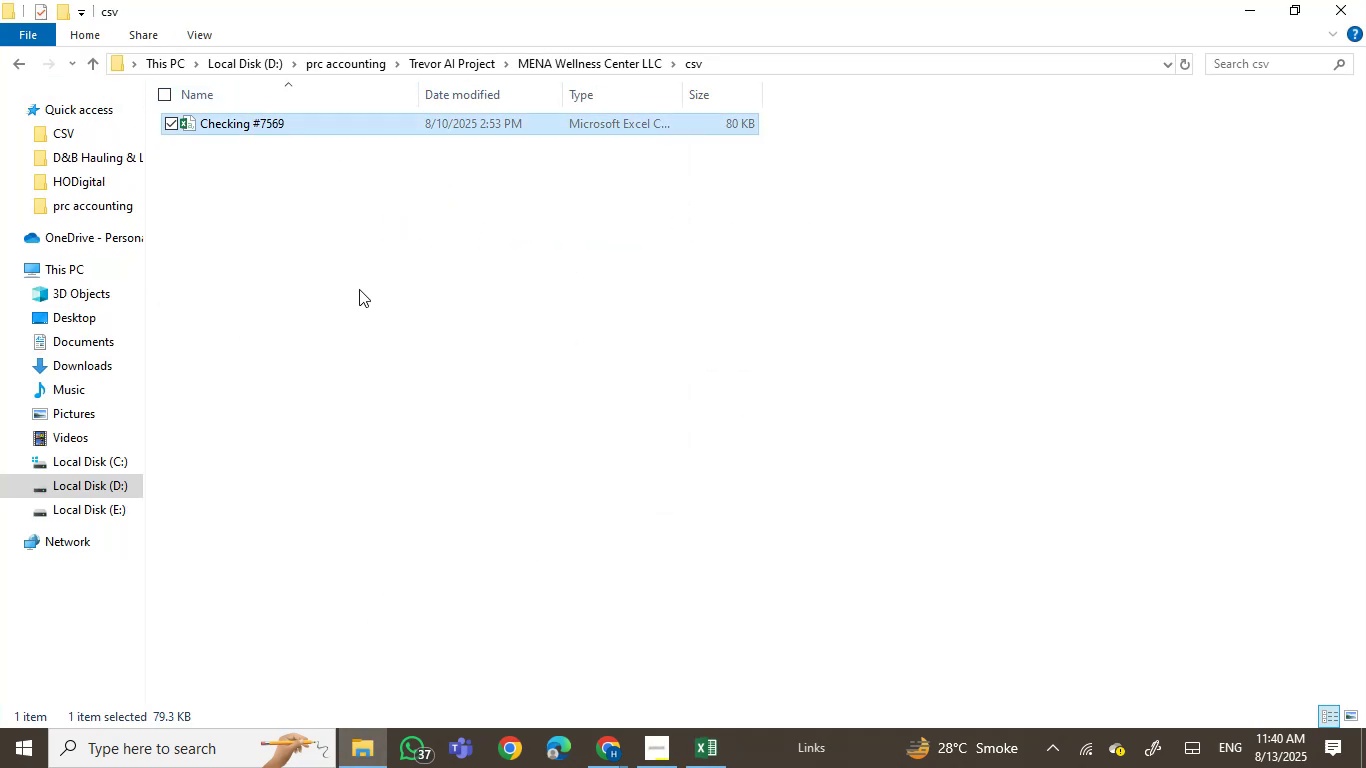 
left_click([385, 323])
 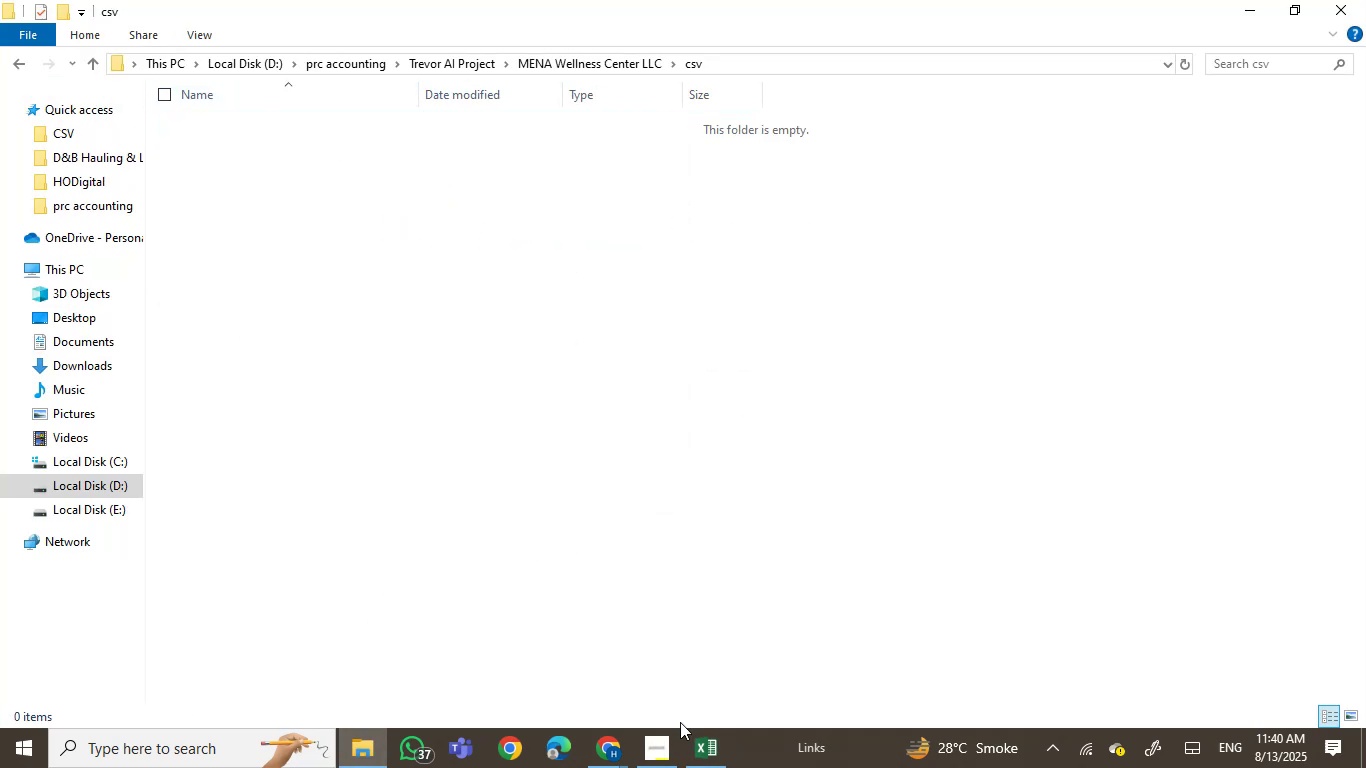 
left_click([688, 746])
 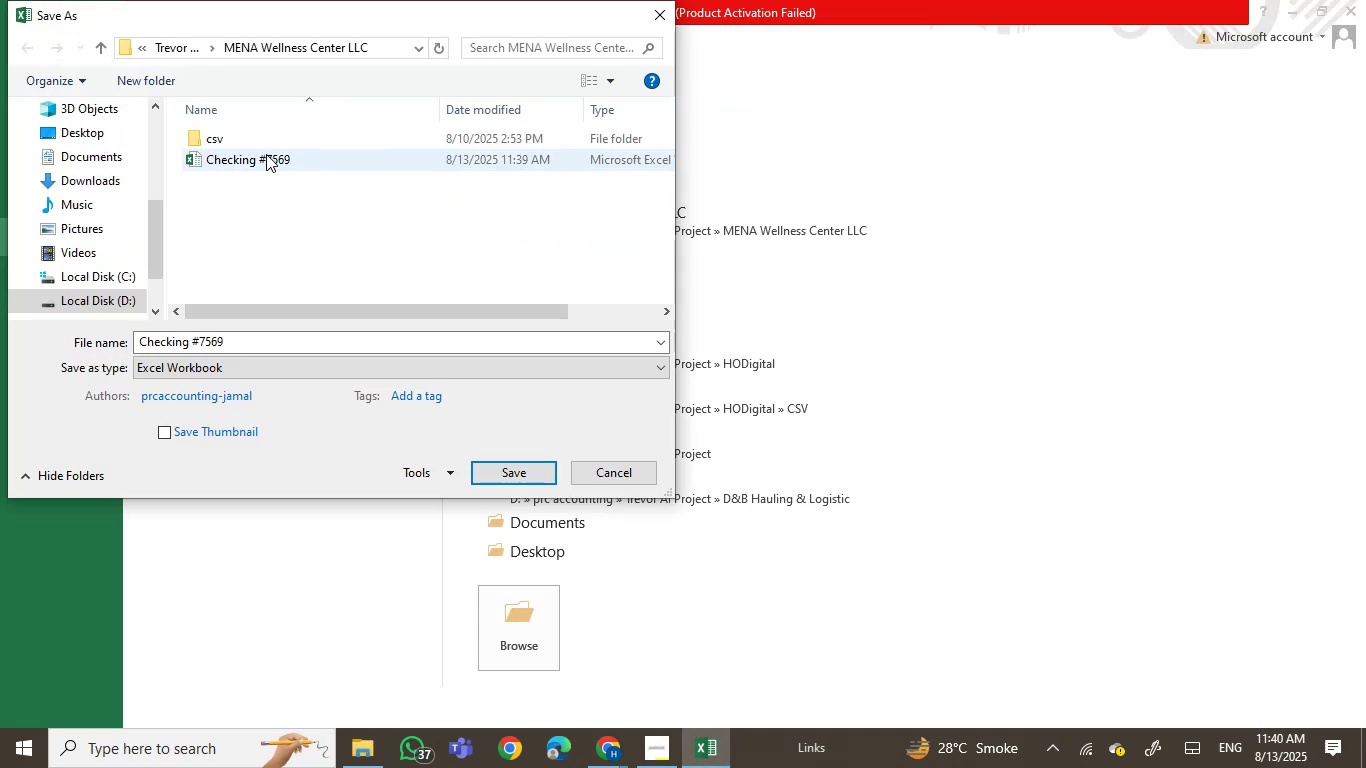 
double_click([245, 140])
 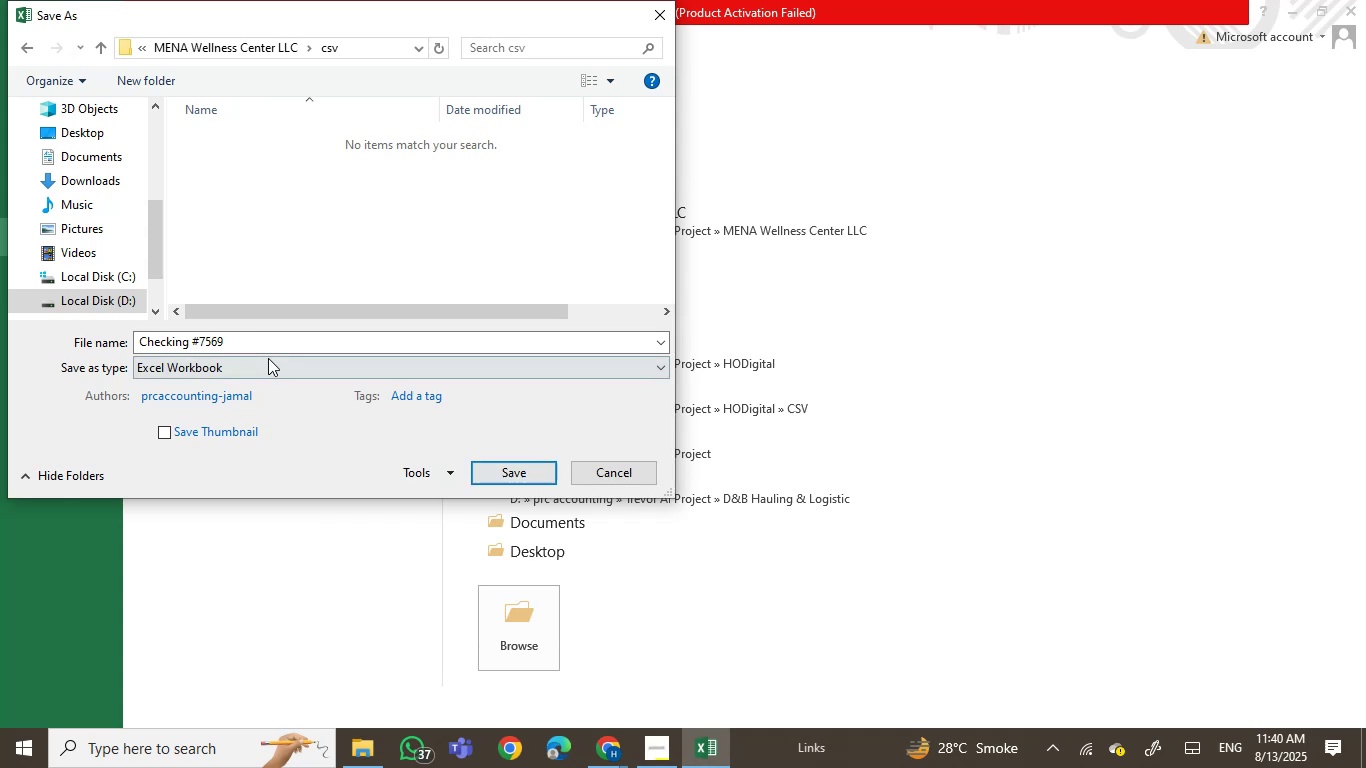 
left_click([267, 365])
 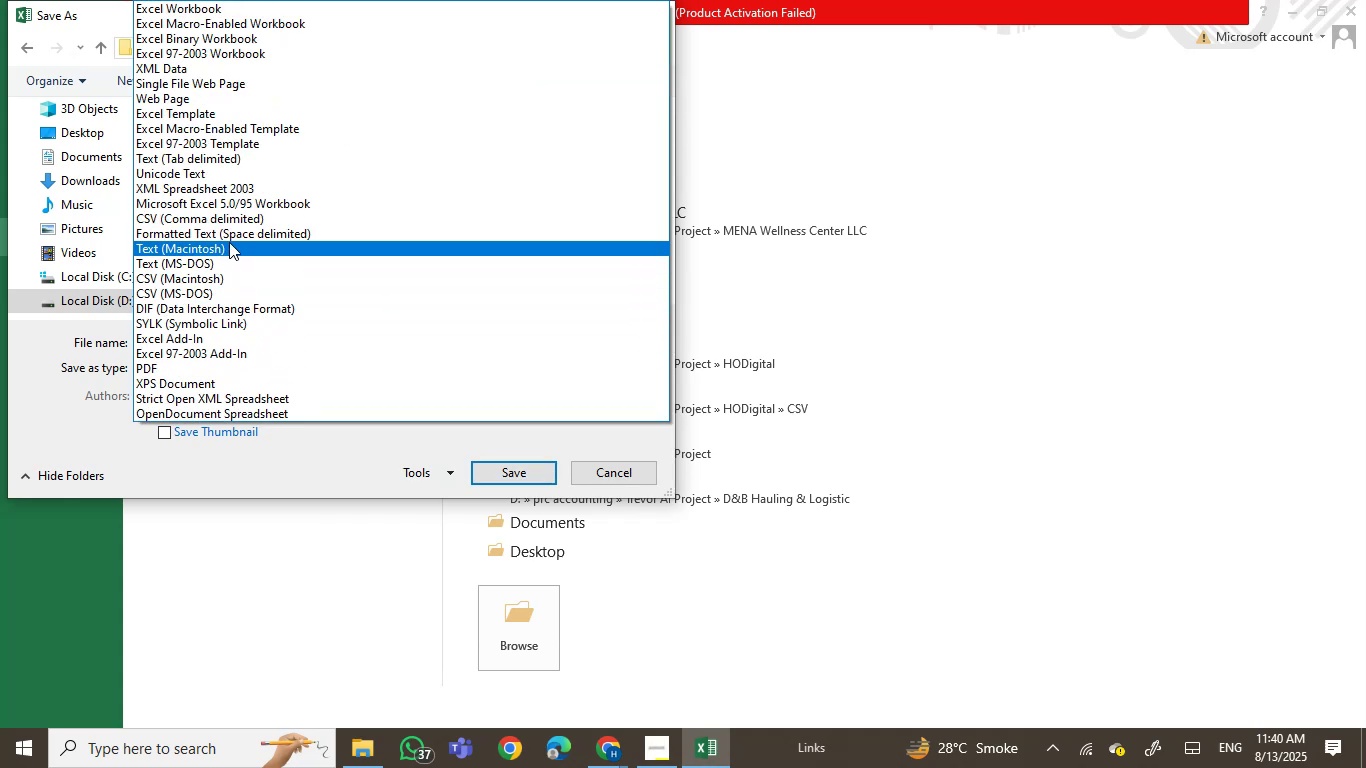 
left_click([234, 220])
 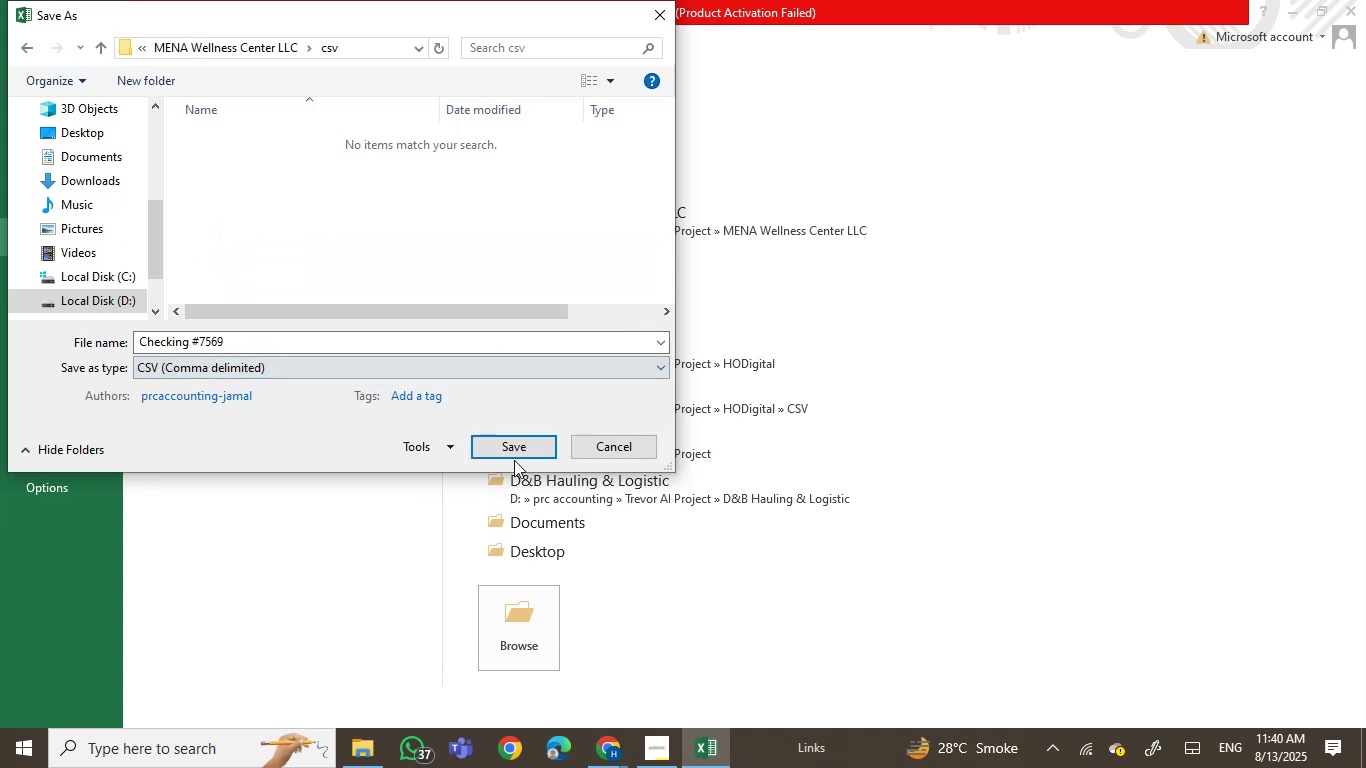 
left_click([500, 447])
 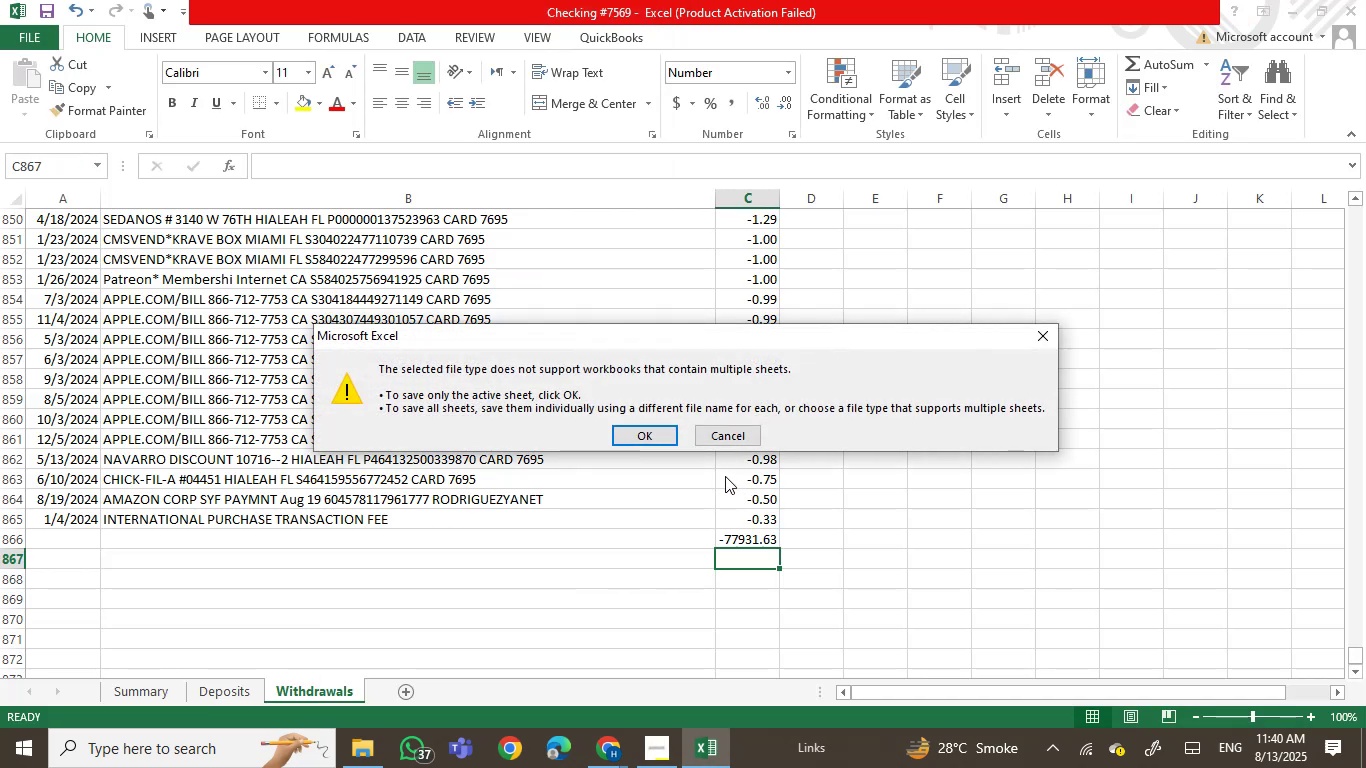 
left_click([669, 435])
 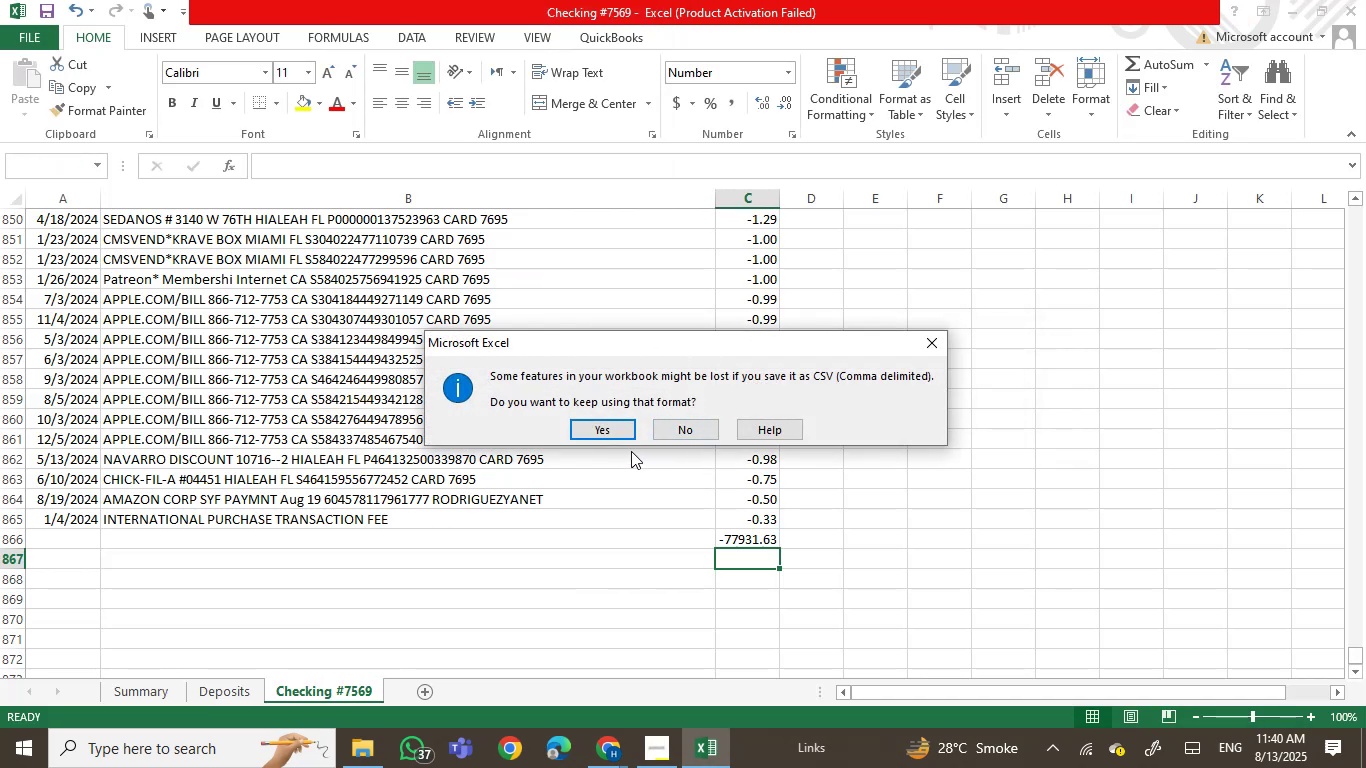 
left_click([603, 433])
 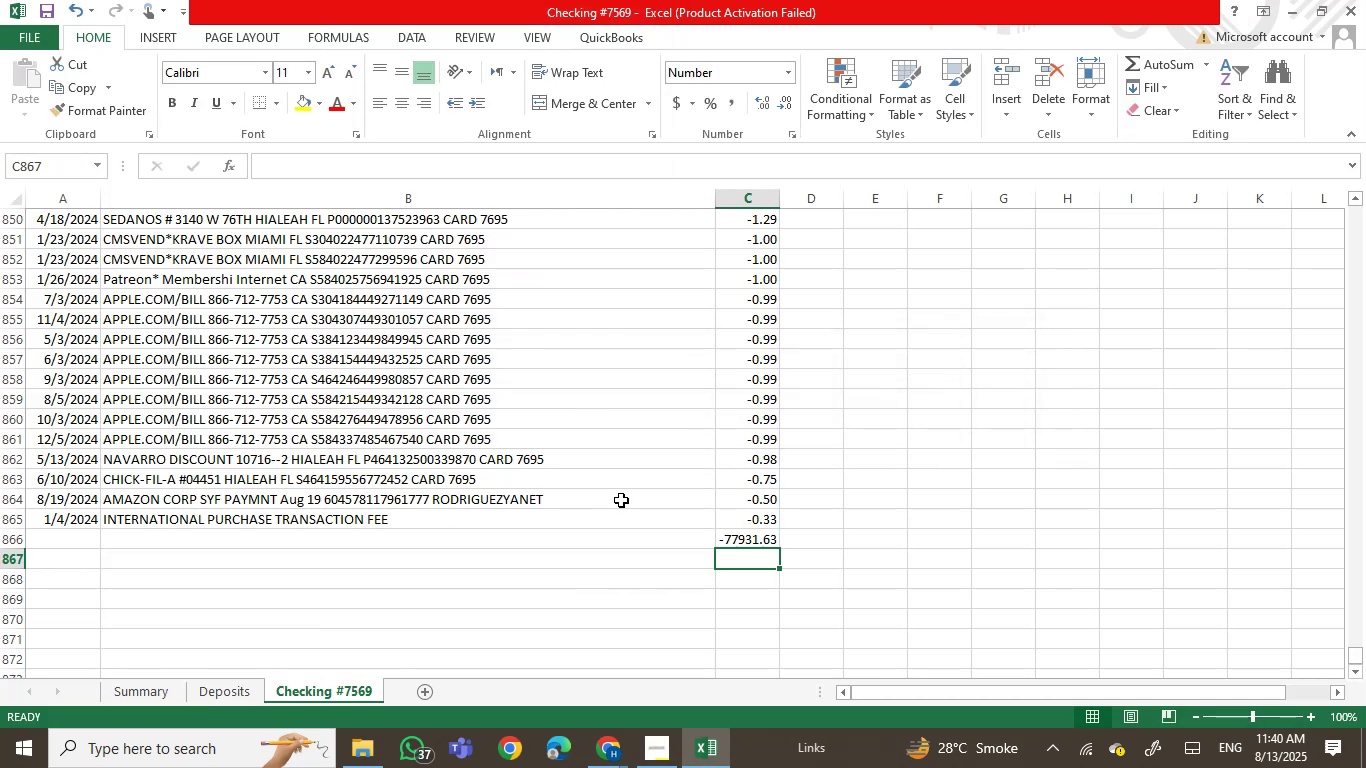 
left_click([621, 500])
 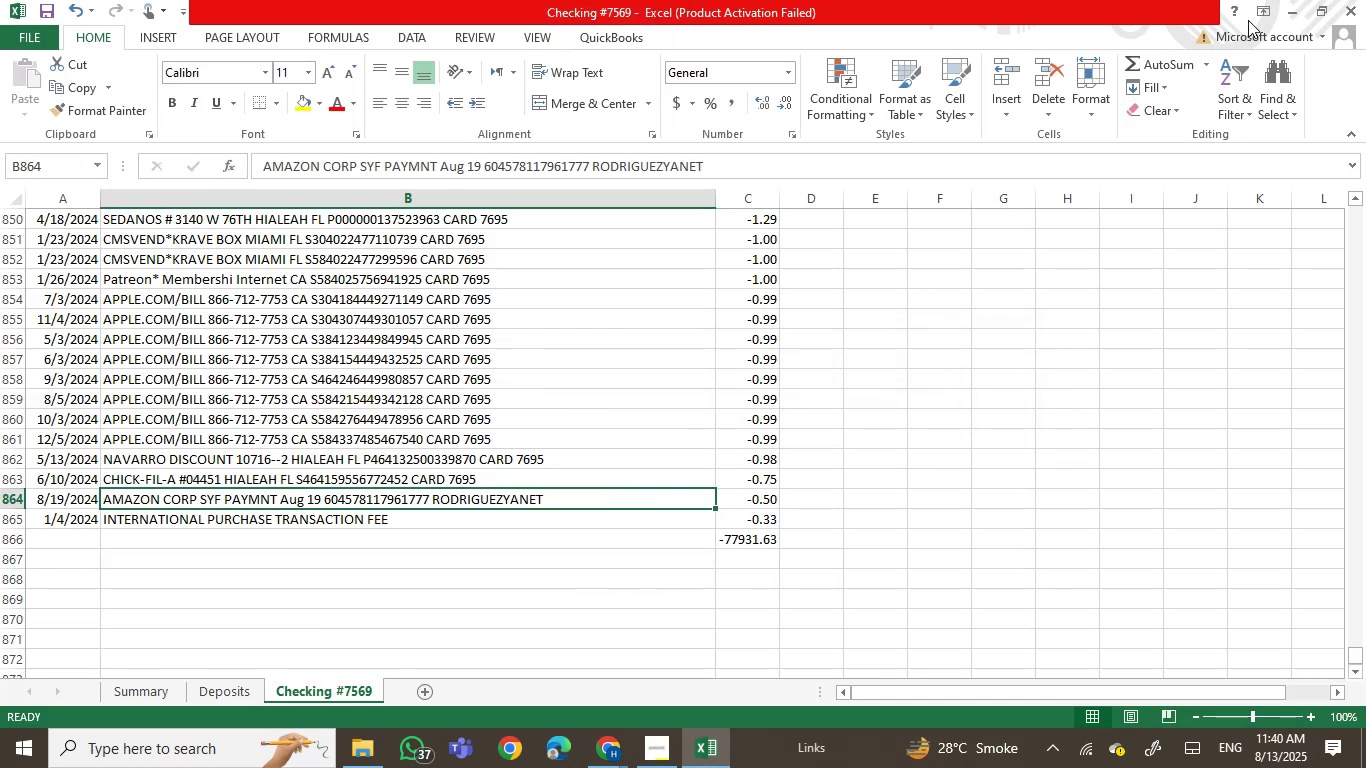 
left_click([1365, 0])
 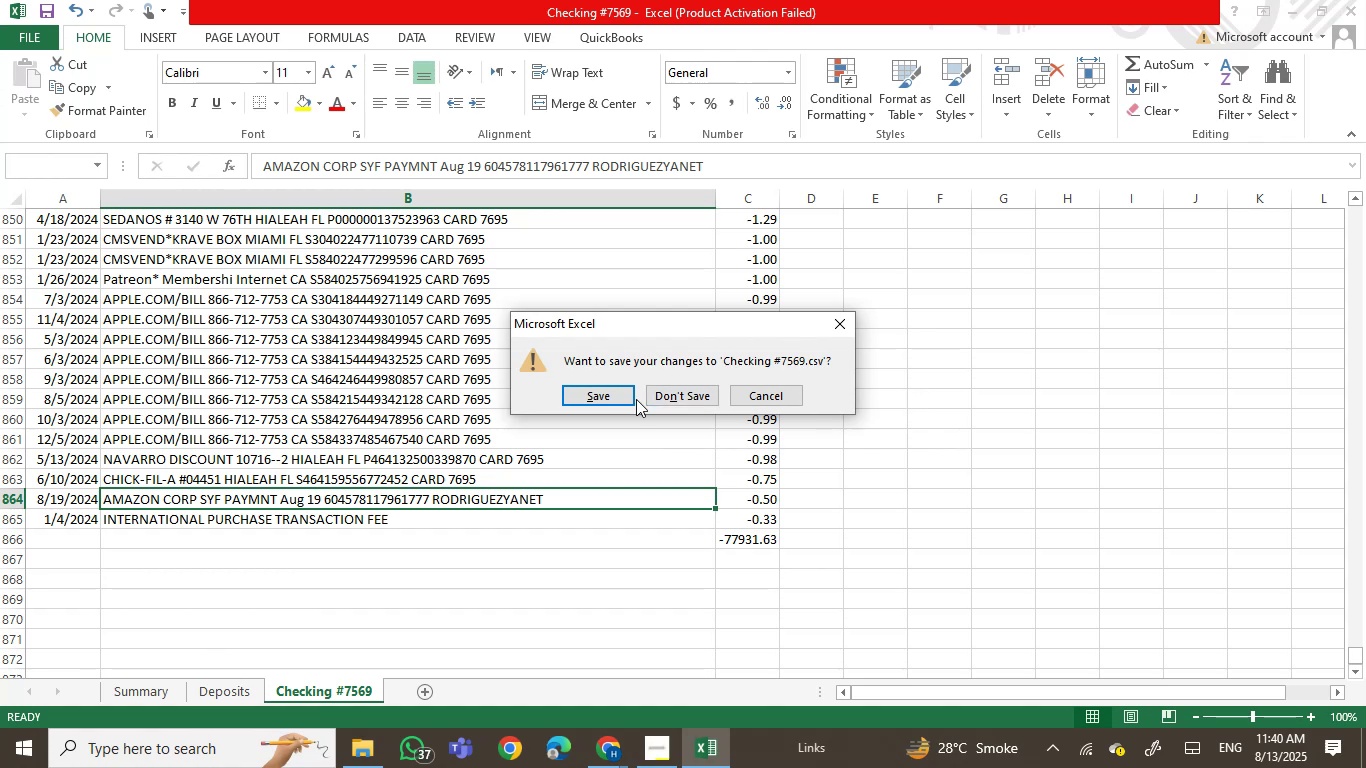 
left_click([657, 396])
 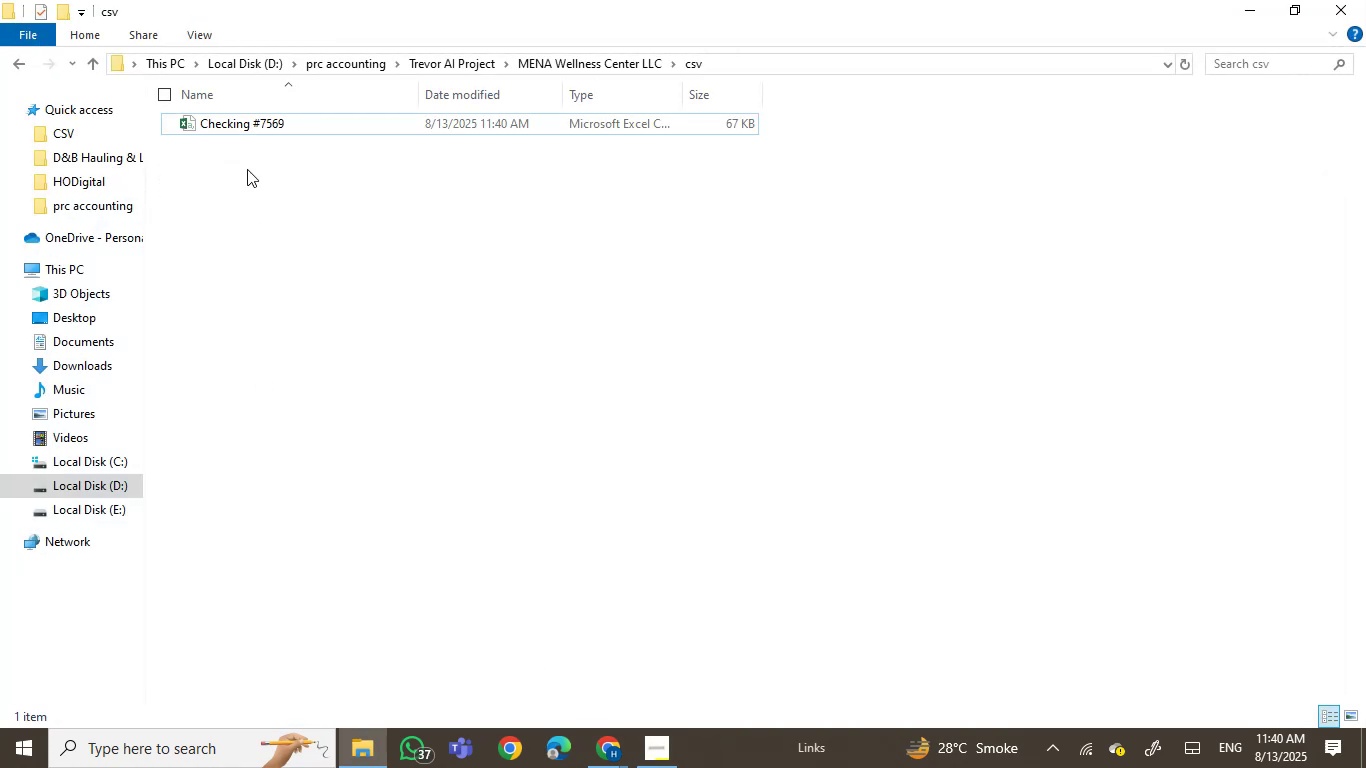 
double_click([263, 127])
 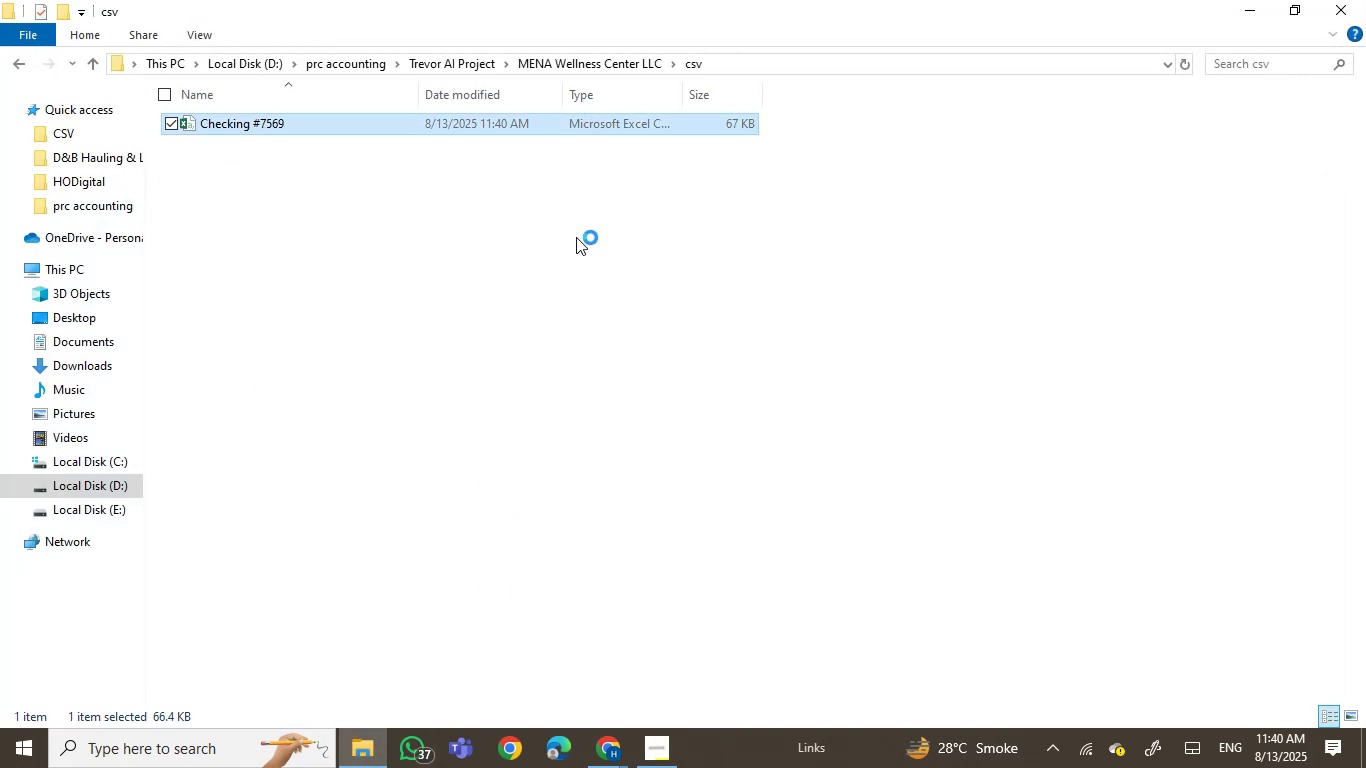 
left_click([467, 64])
 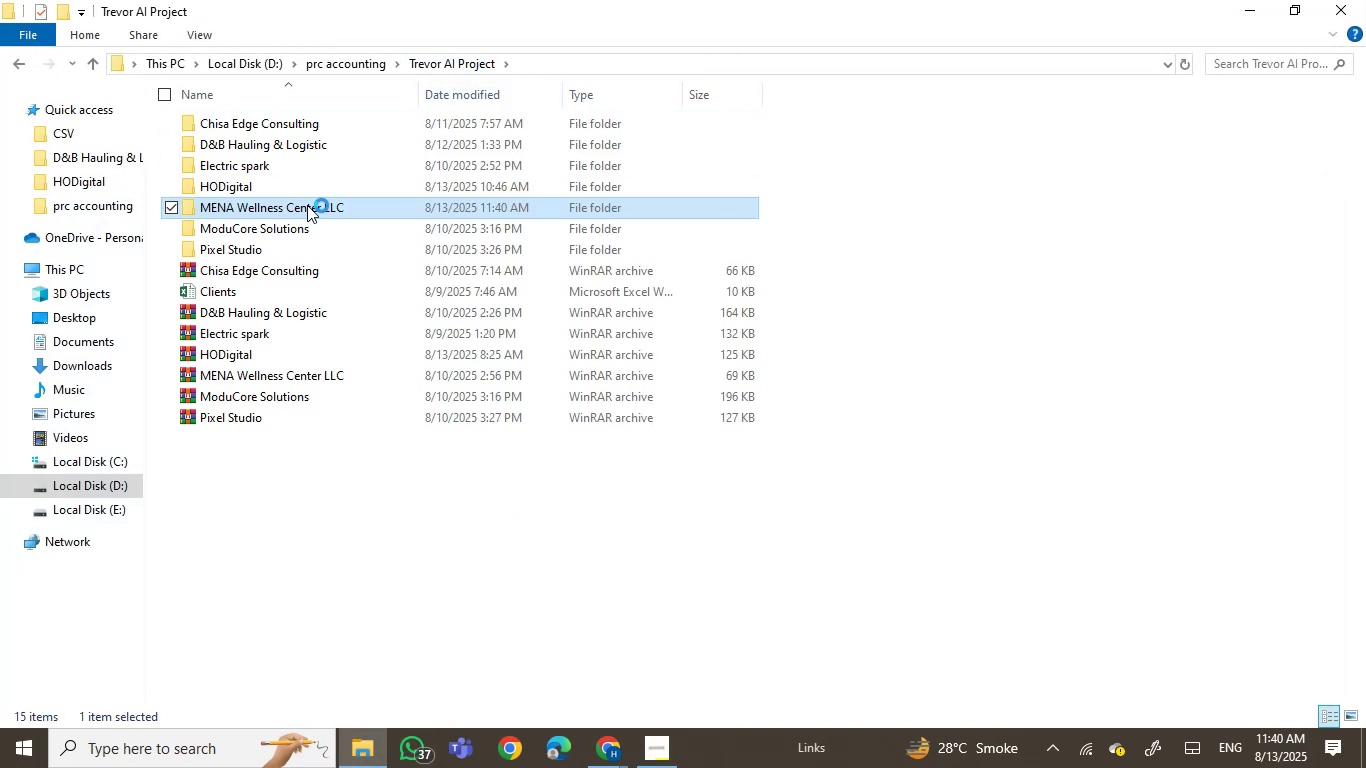 
double_click([306, 205])
 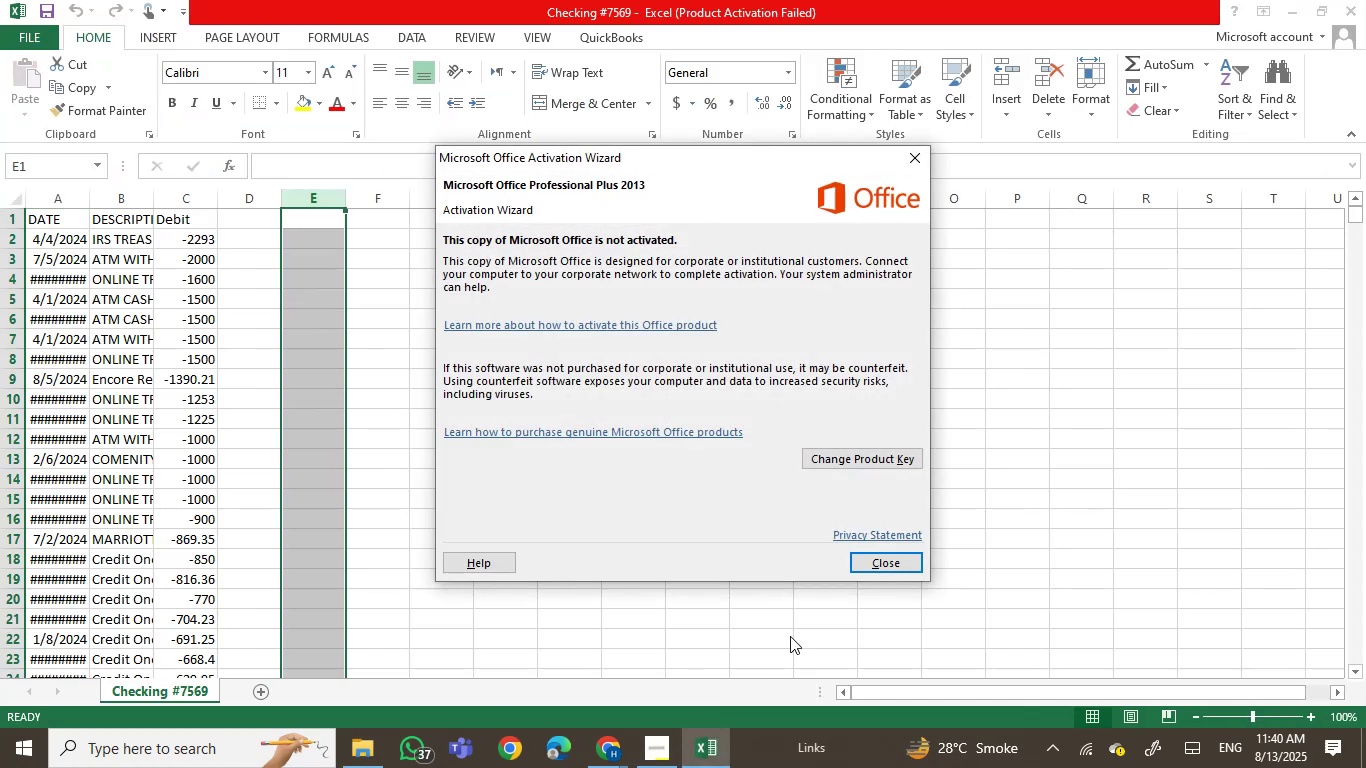 
key(Enter)
 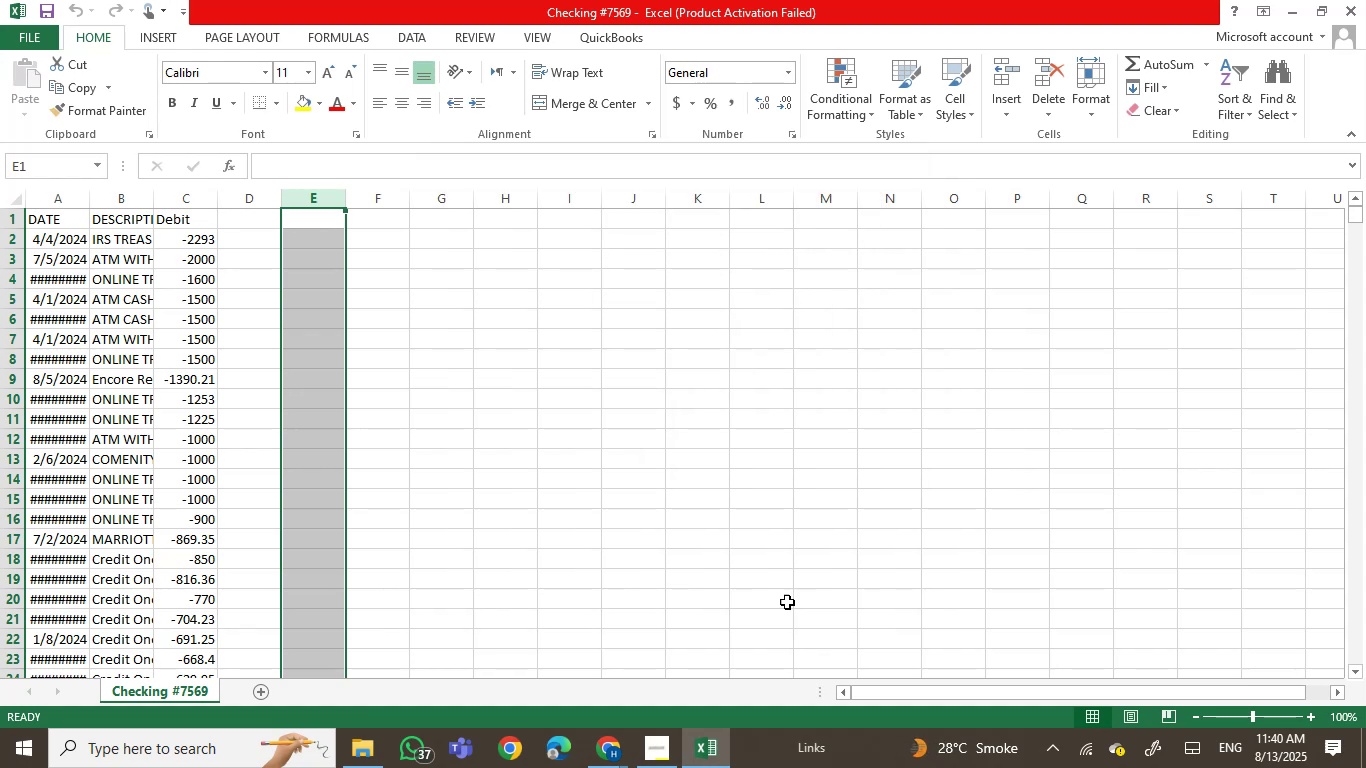 
left_click([589, 582])
 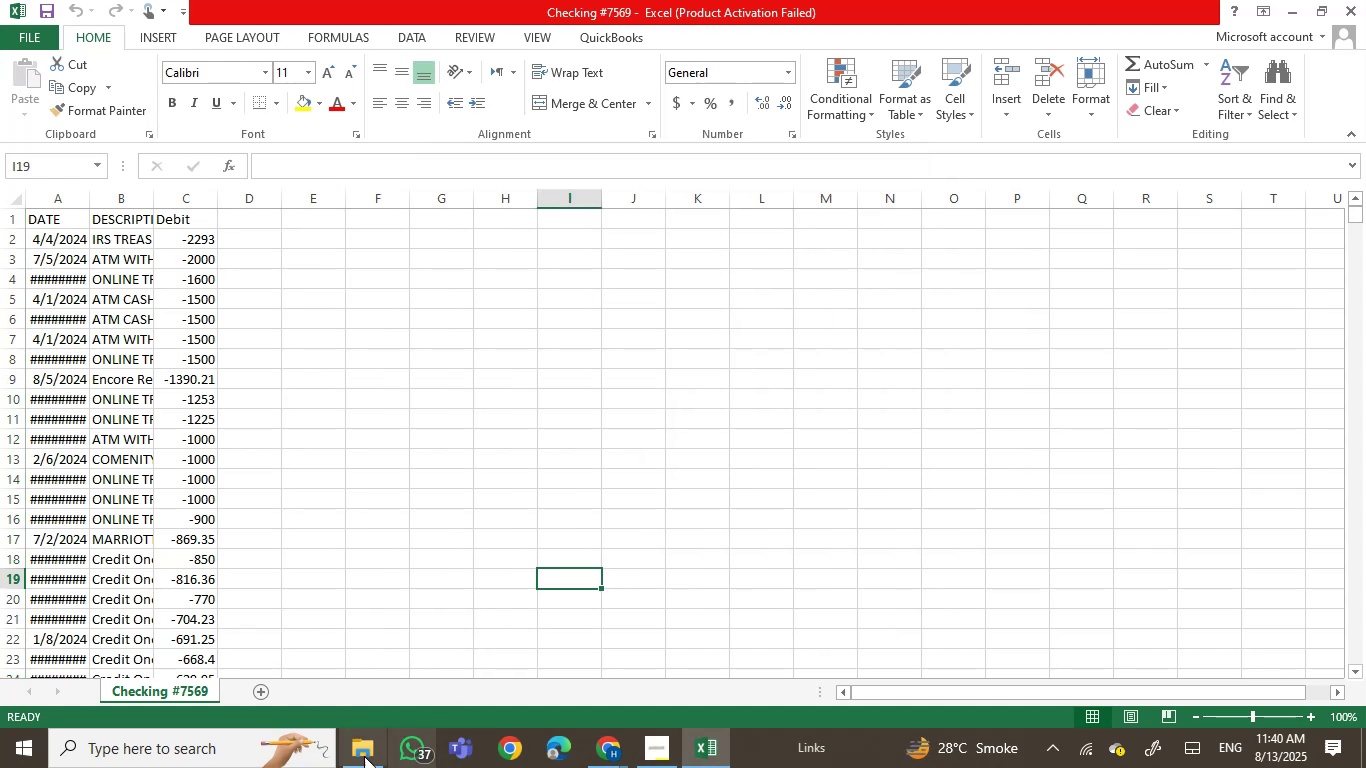 
left_click([358, 753])
 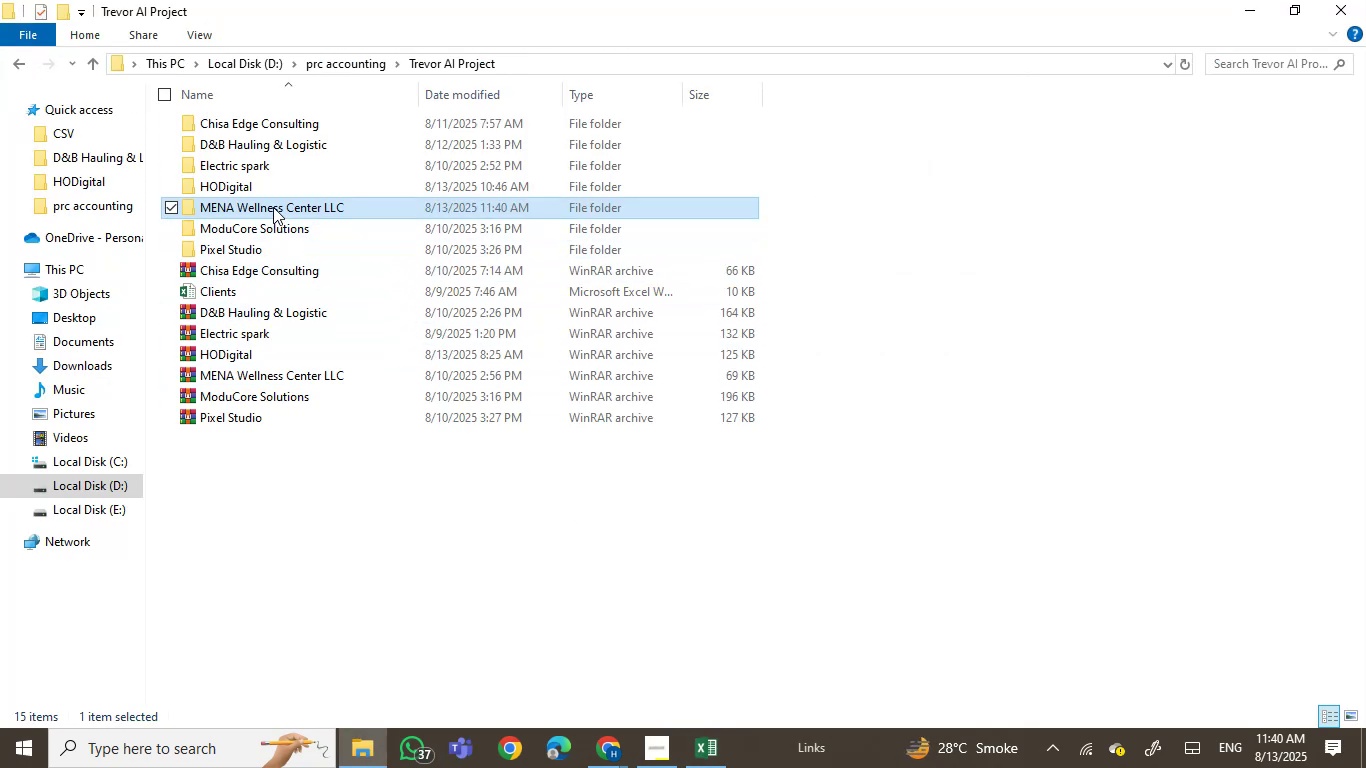 
left_click([273, 207])
 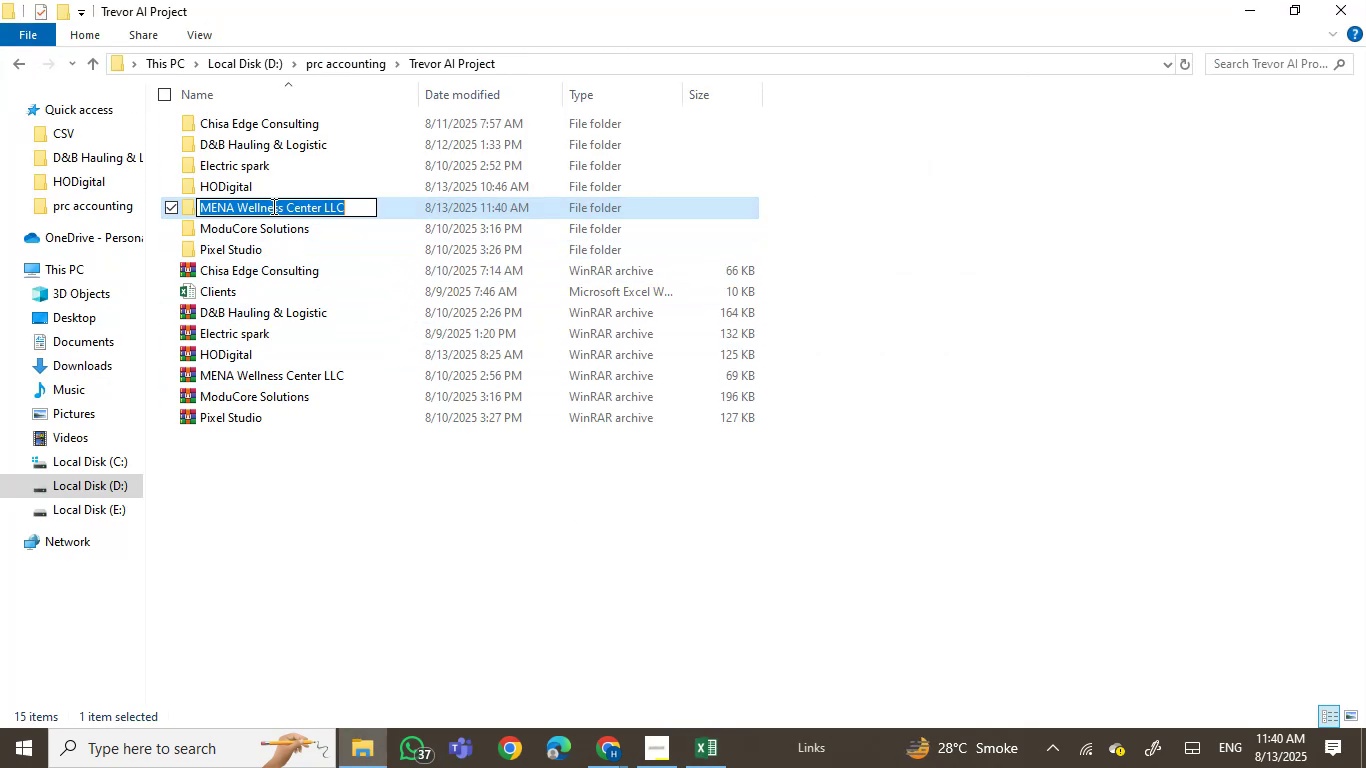 
left_click([335, 301])
 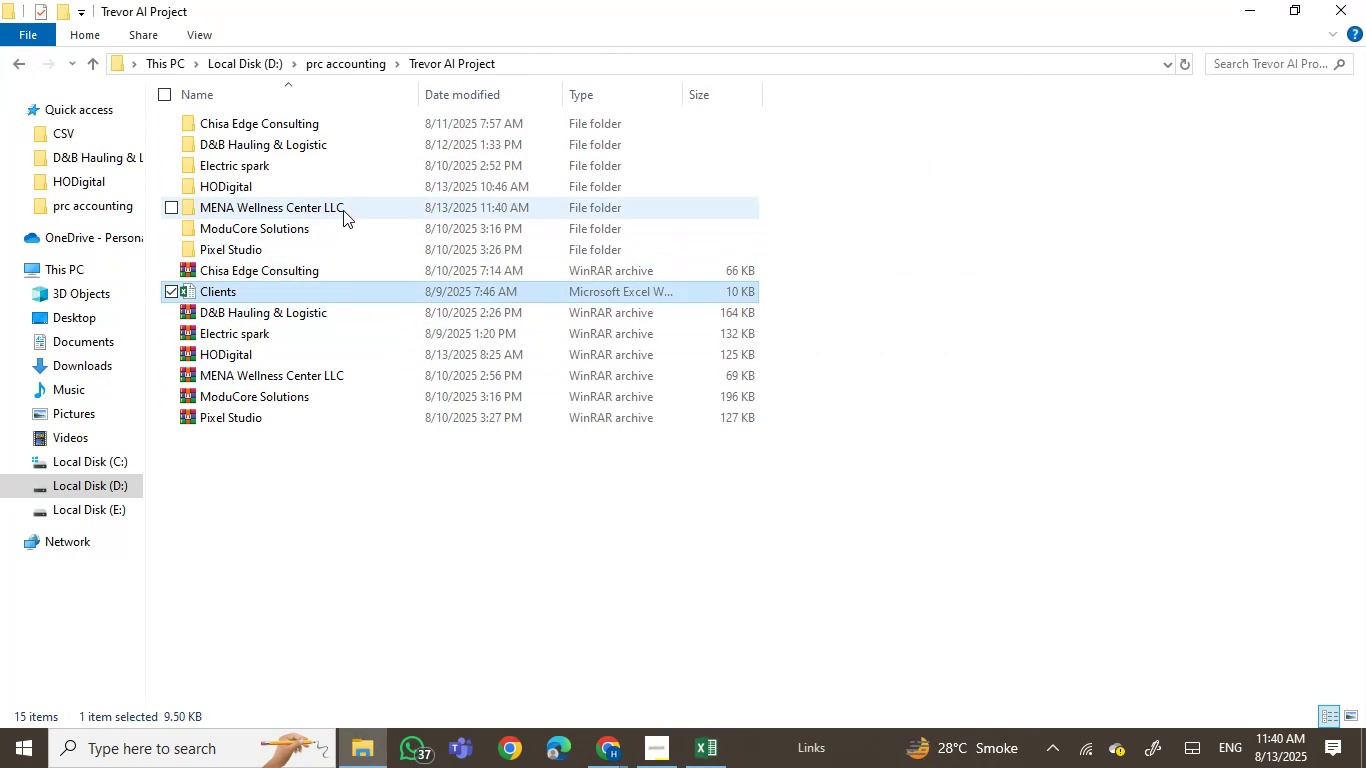 
double_click([343, 210])
 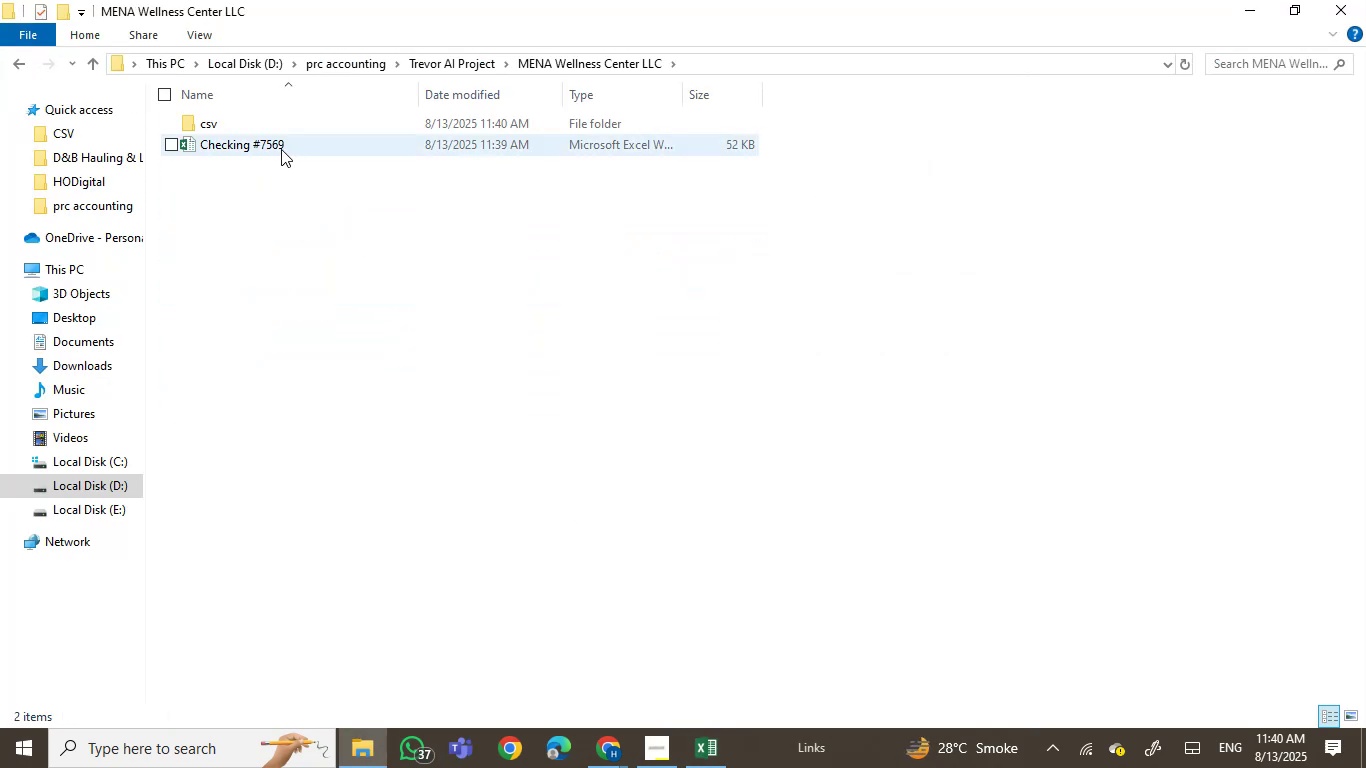 
double_click([281, 147])
 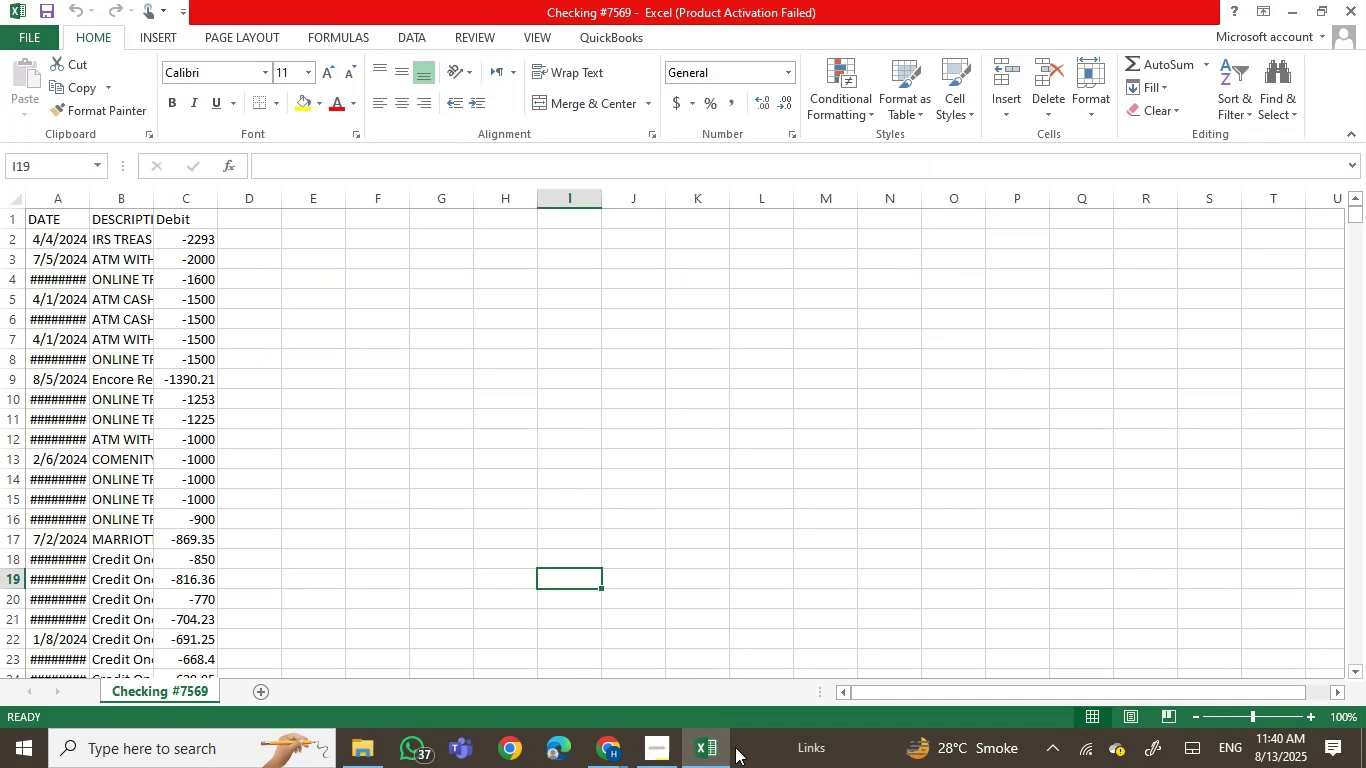 
left_click([715, 751])
 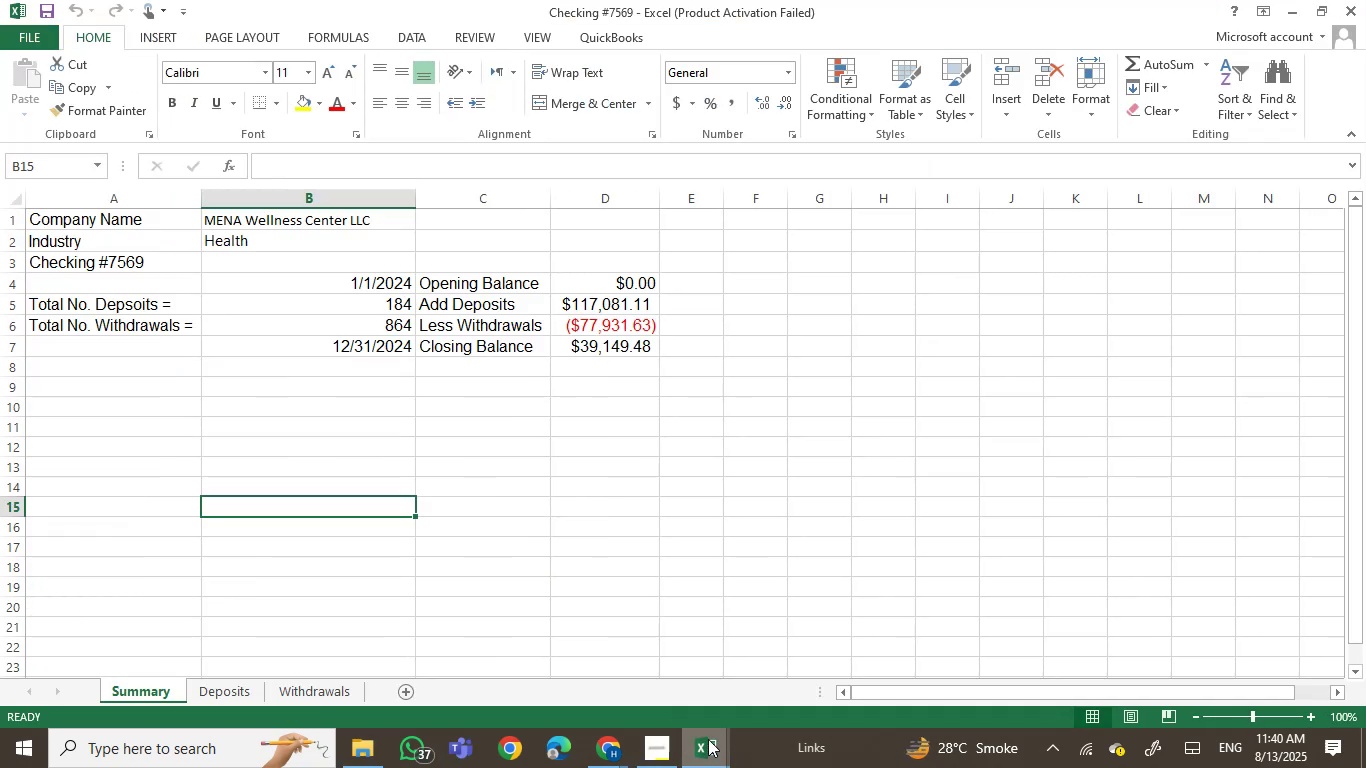 
left_click([708, 739])
 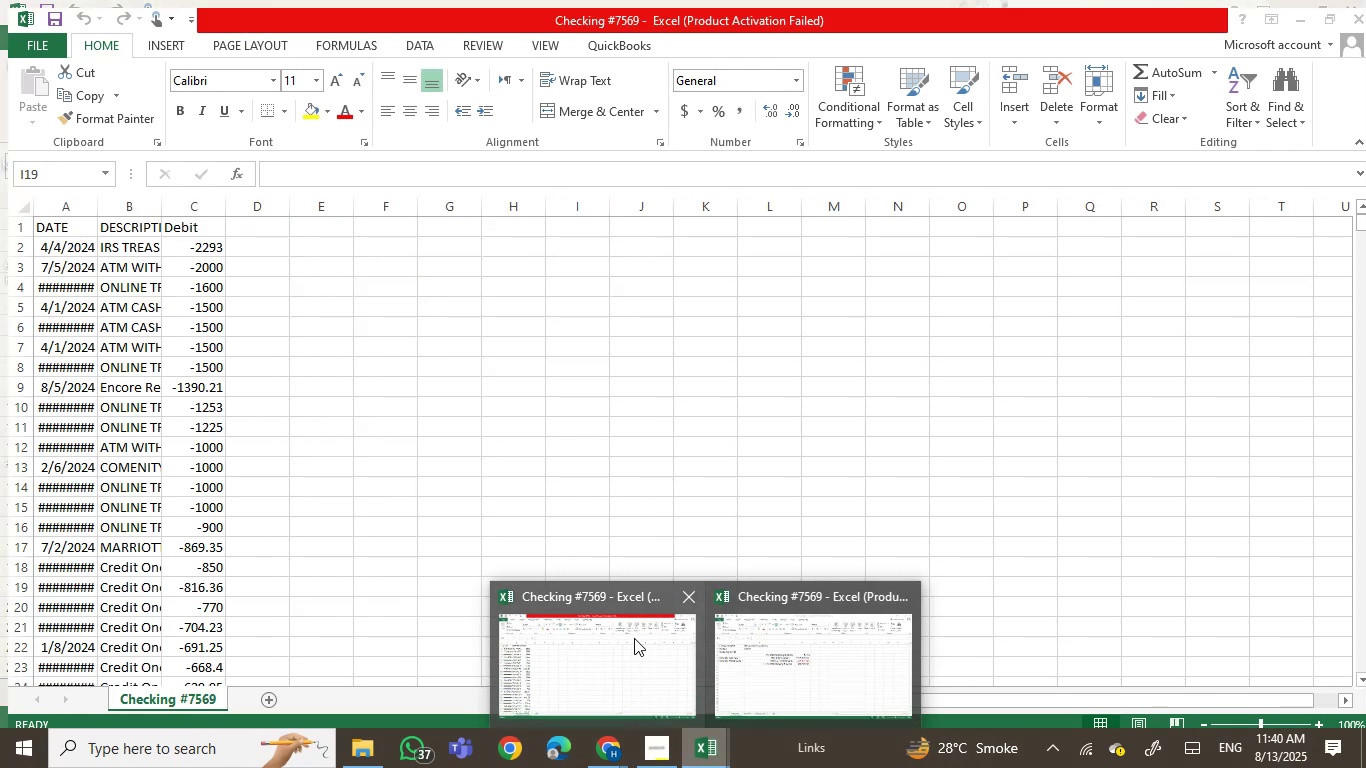 
left_click([634, 638])
 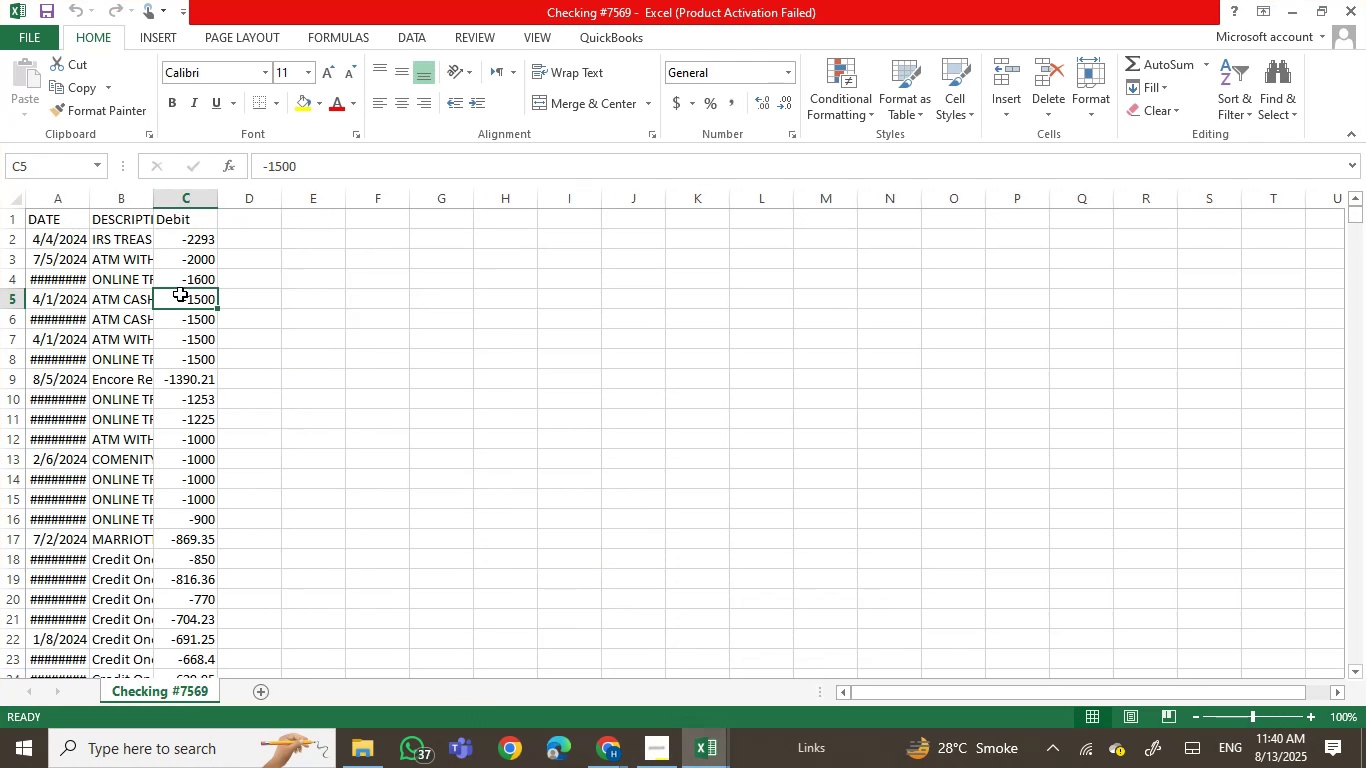 
left_click([193, 202])
 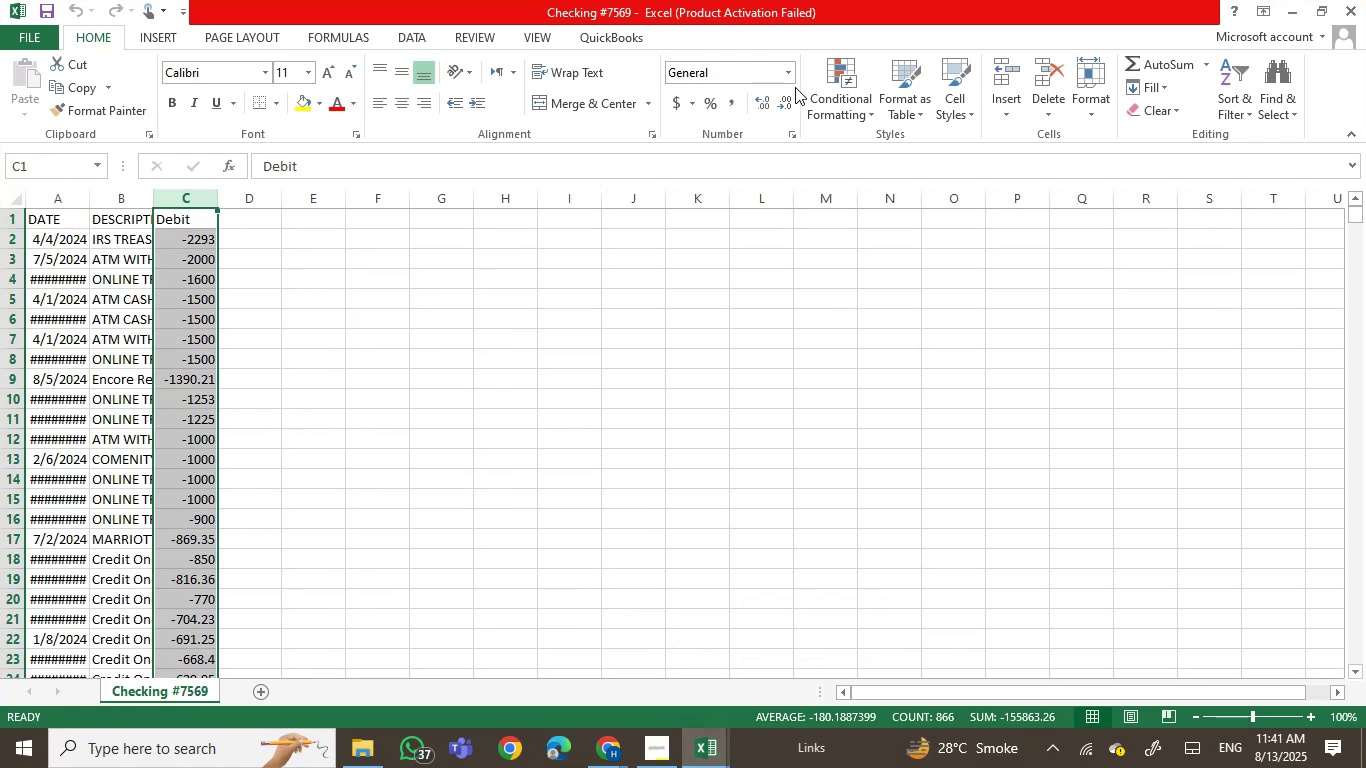 
left_click([792, 76])
 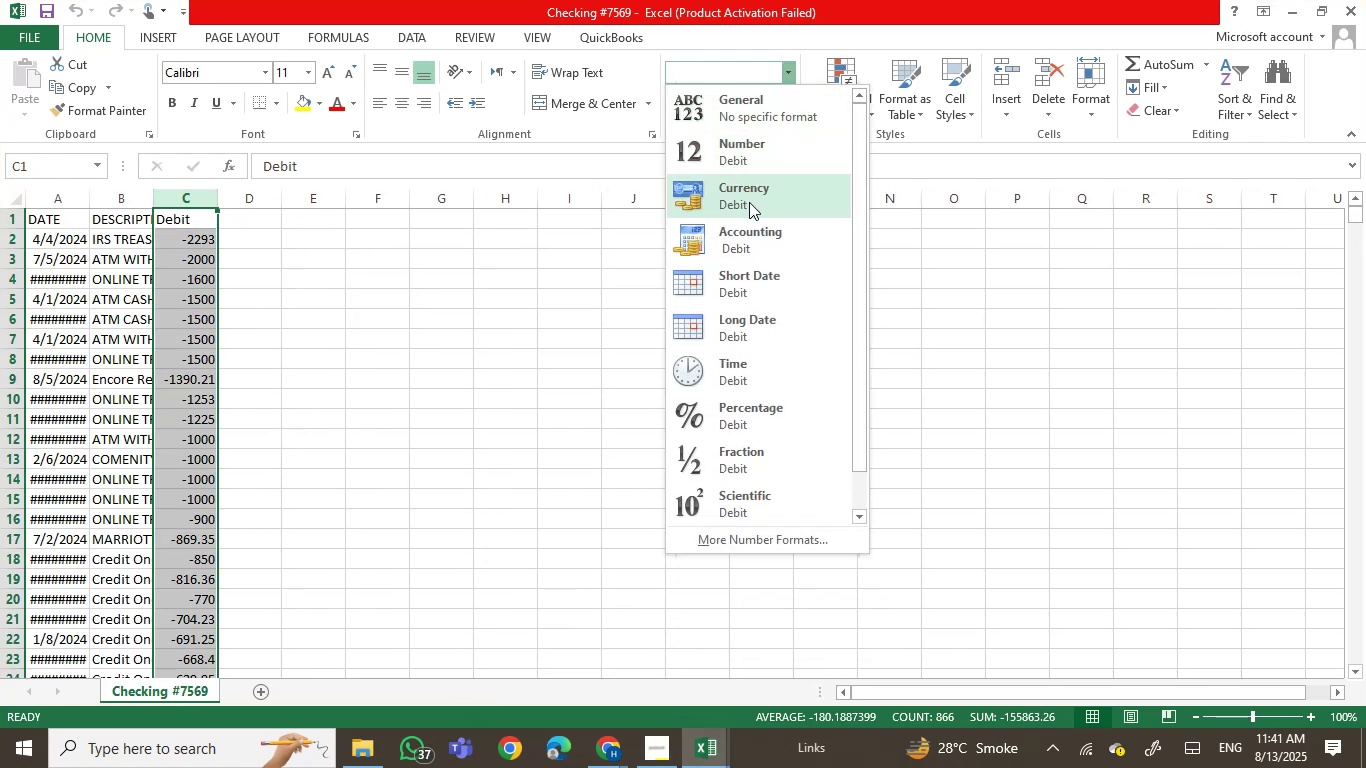 
left_click([753, 153])
 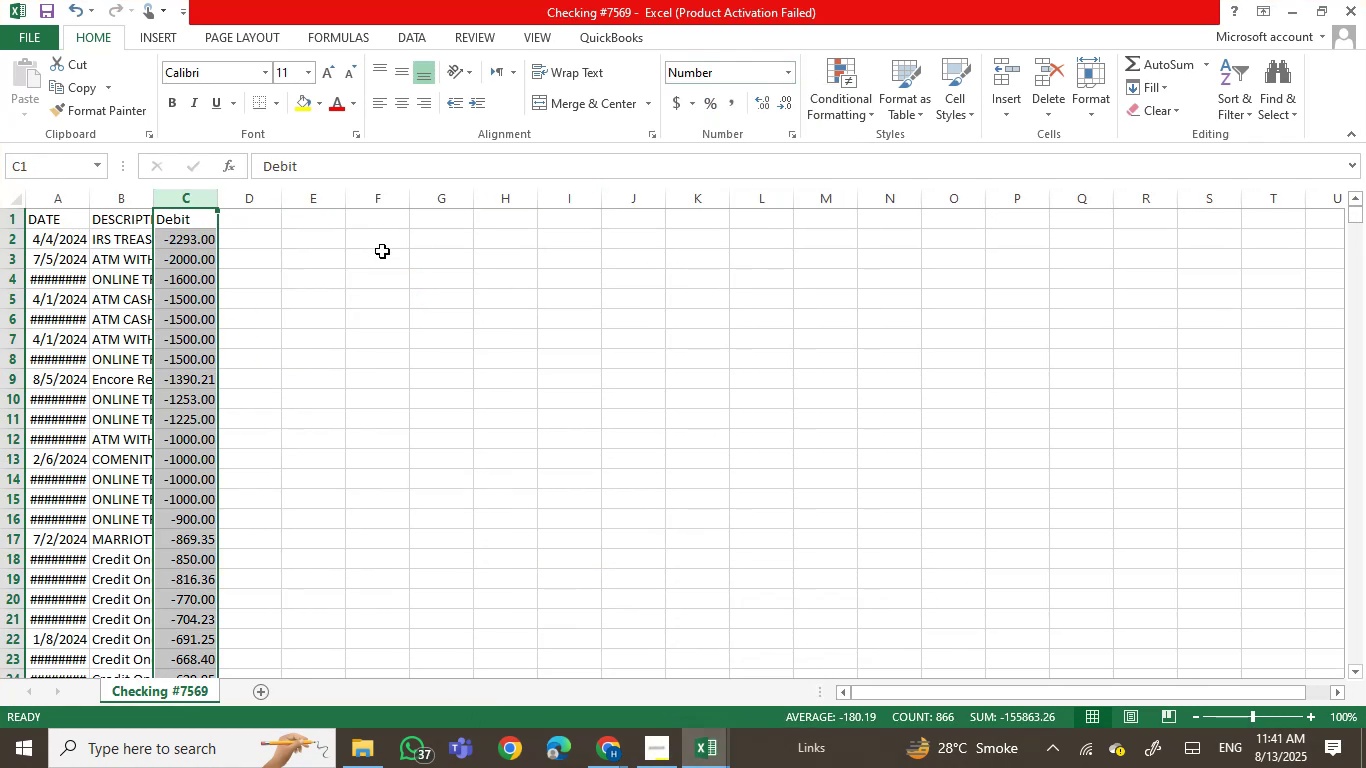 
left_click([382, 251])
 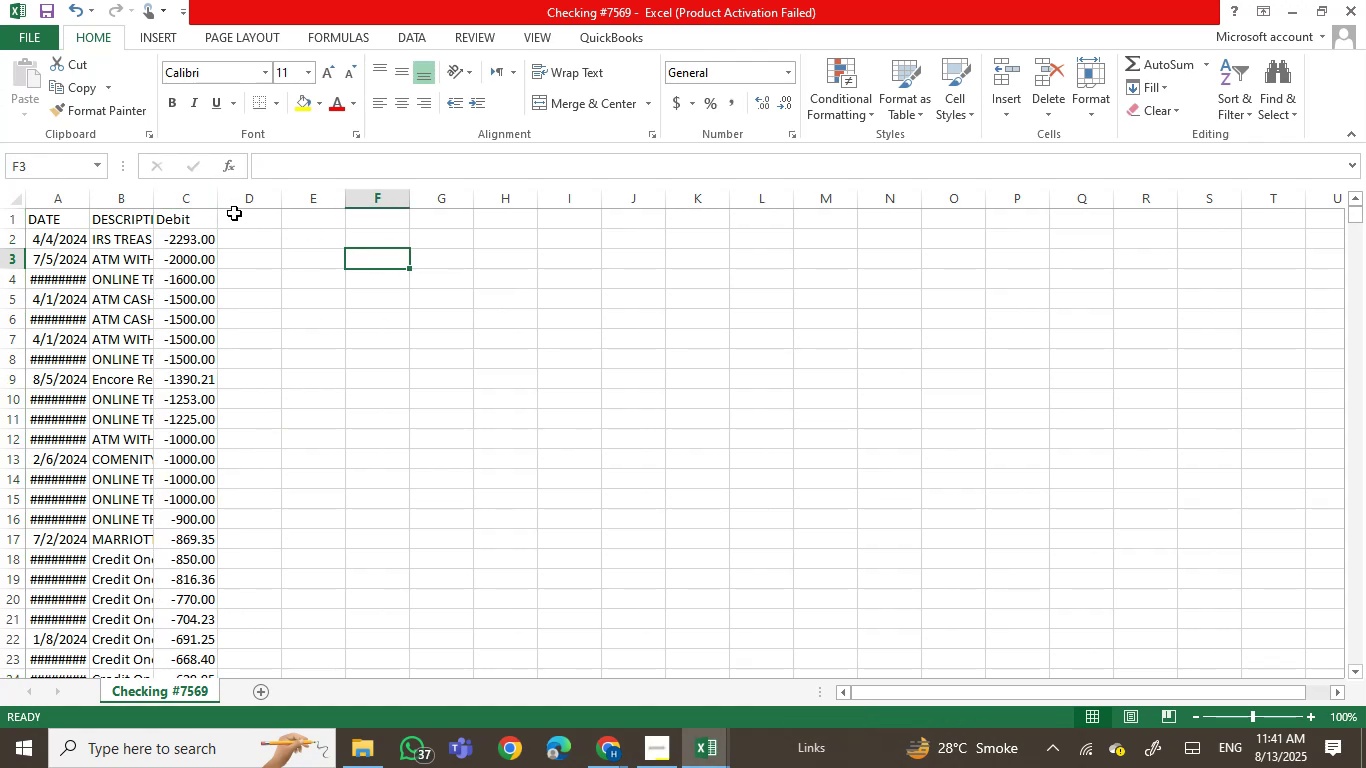 
left_click([184, 202])
 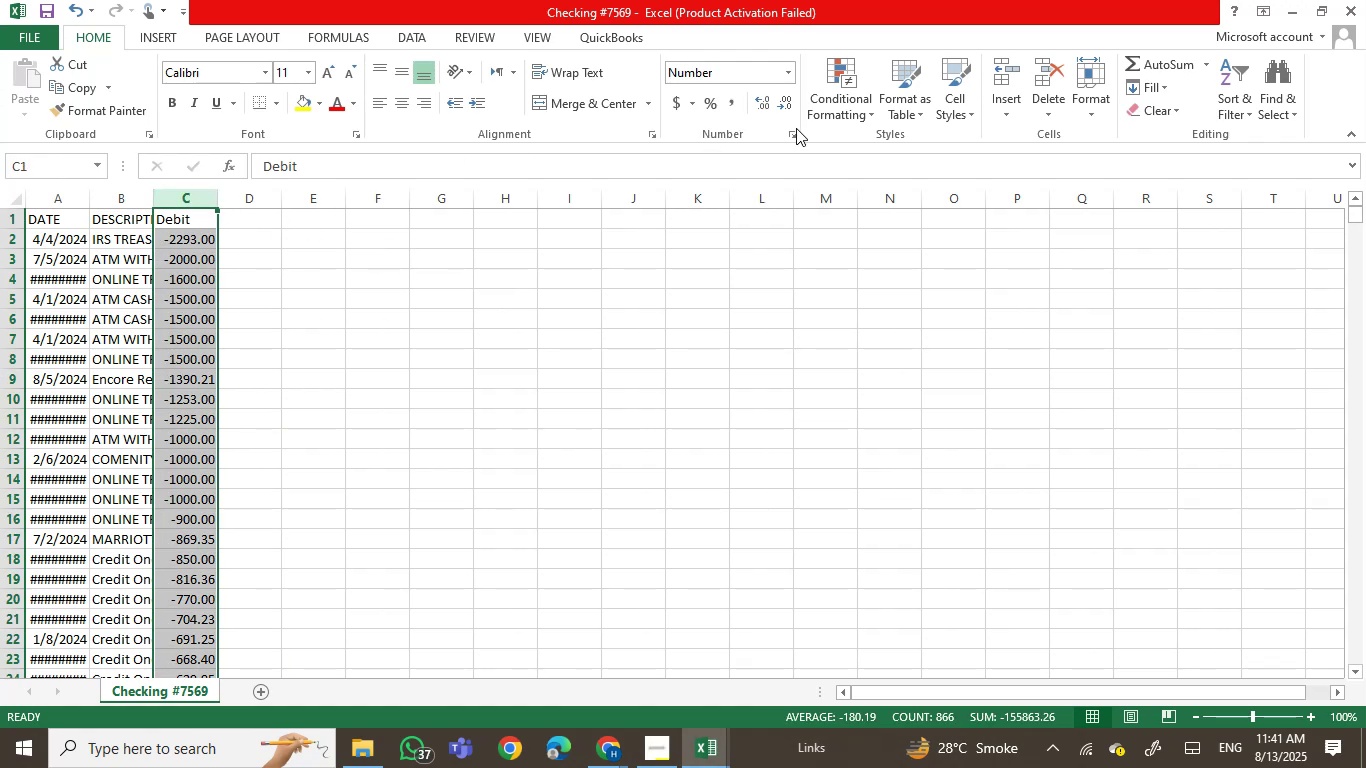 
left_click([790, 382])
 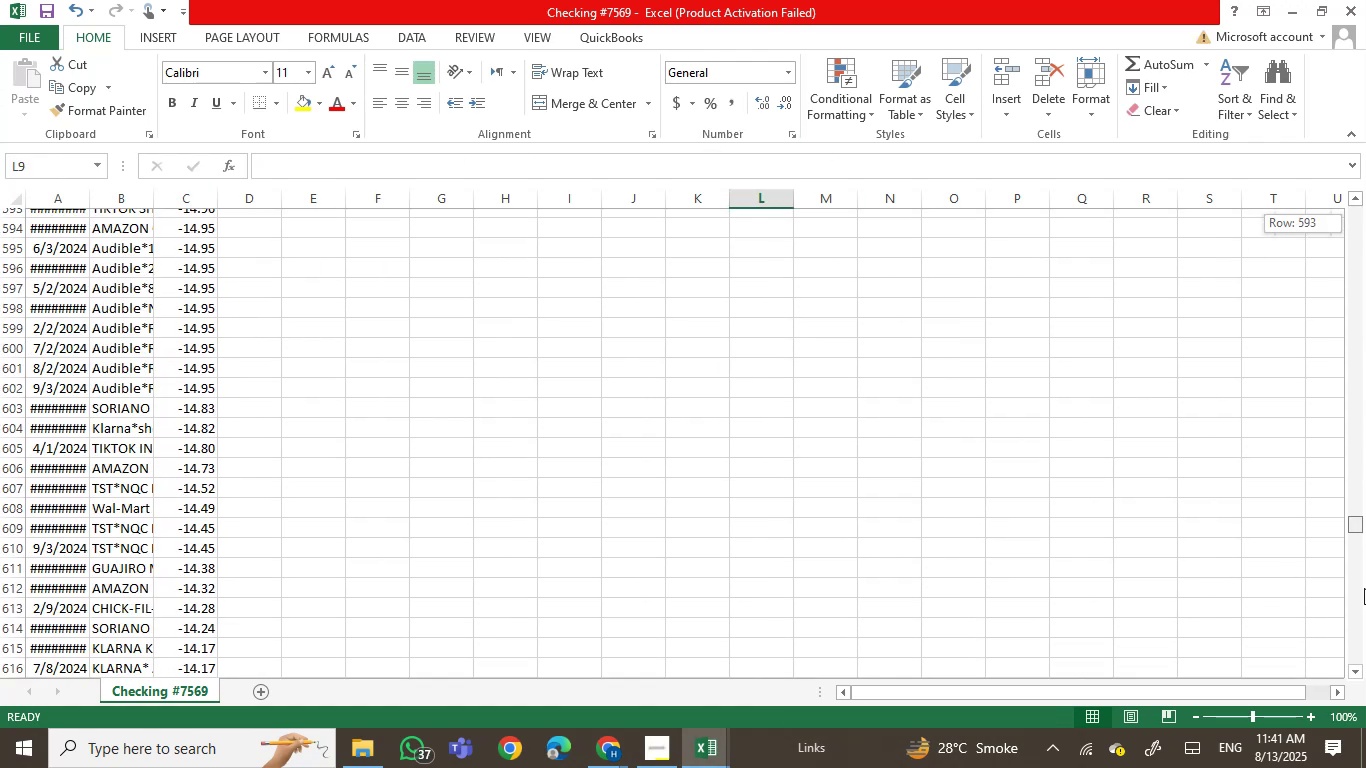 
scroll: coordinate [624, 552], scroll_direction: down, amount: 8.0
 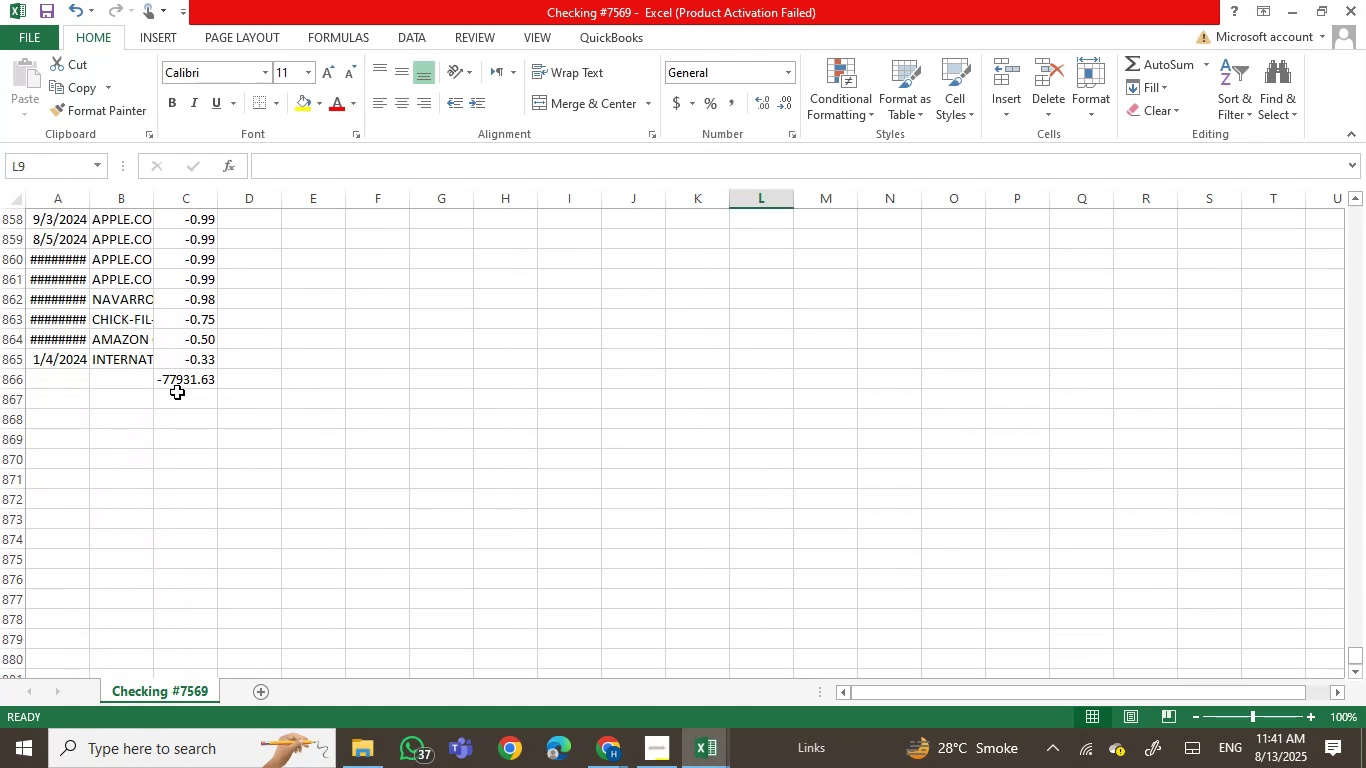 
left_click([175, 377])
 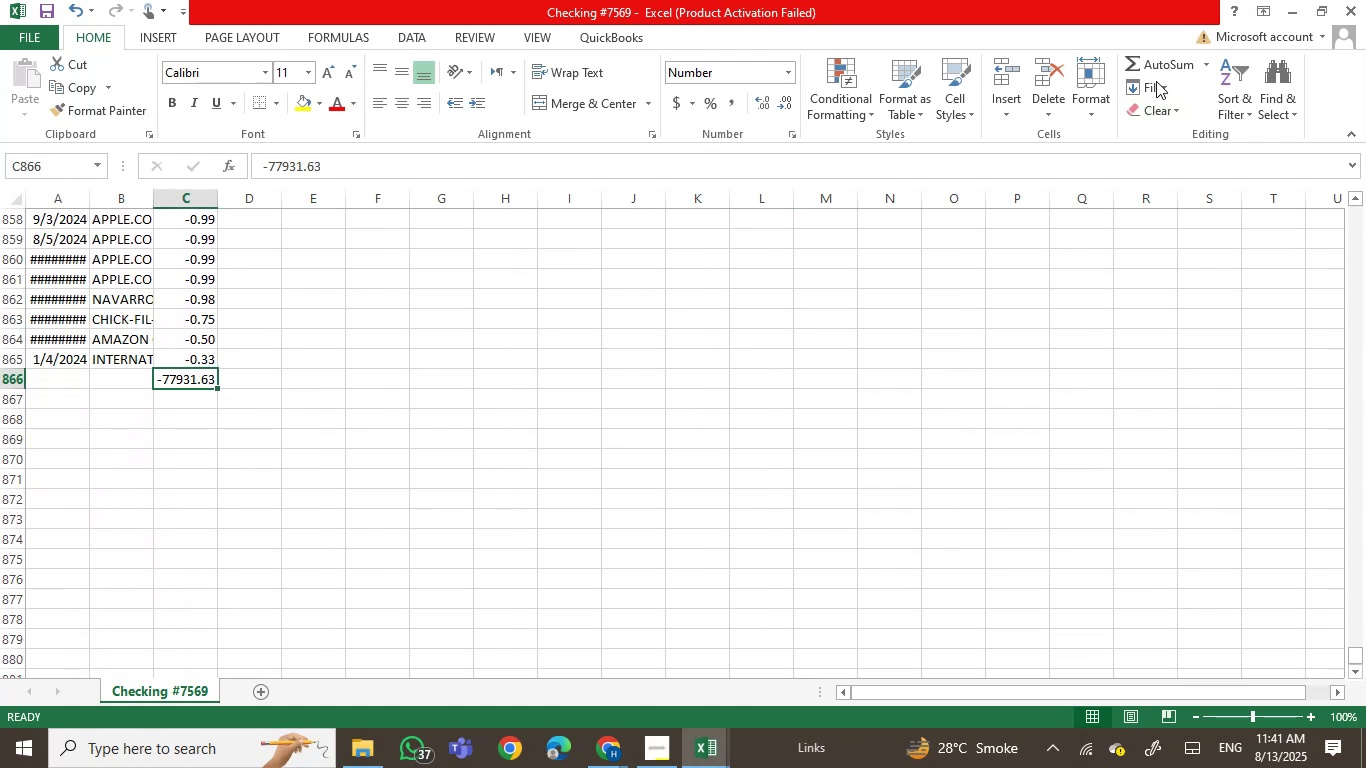 
left_click([1146, 58])
 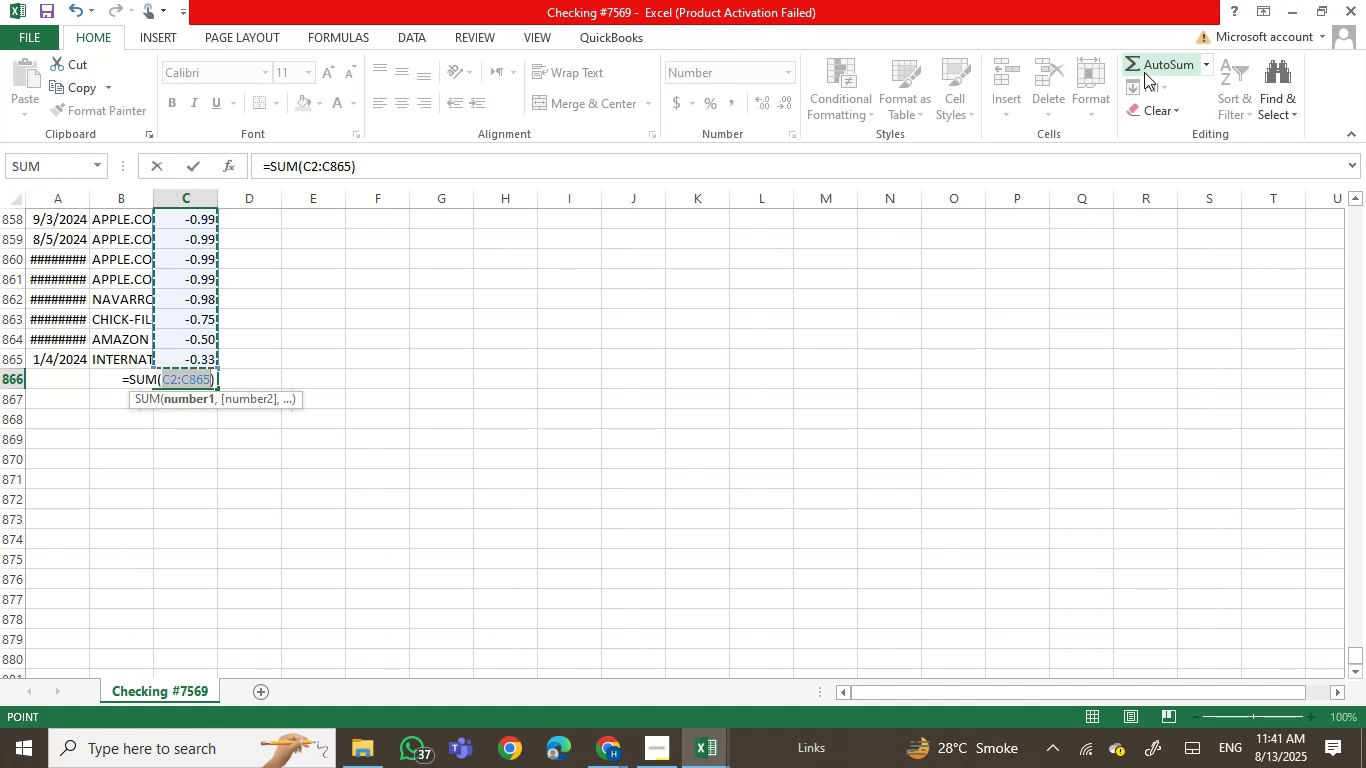 
key(Enter)
 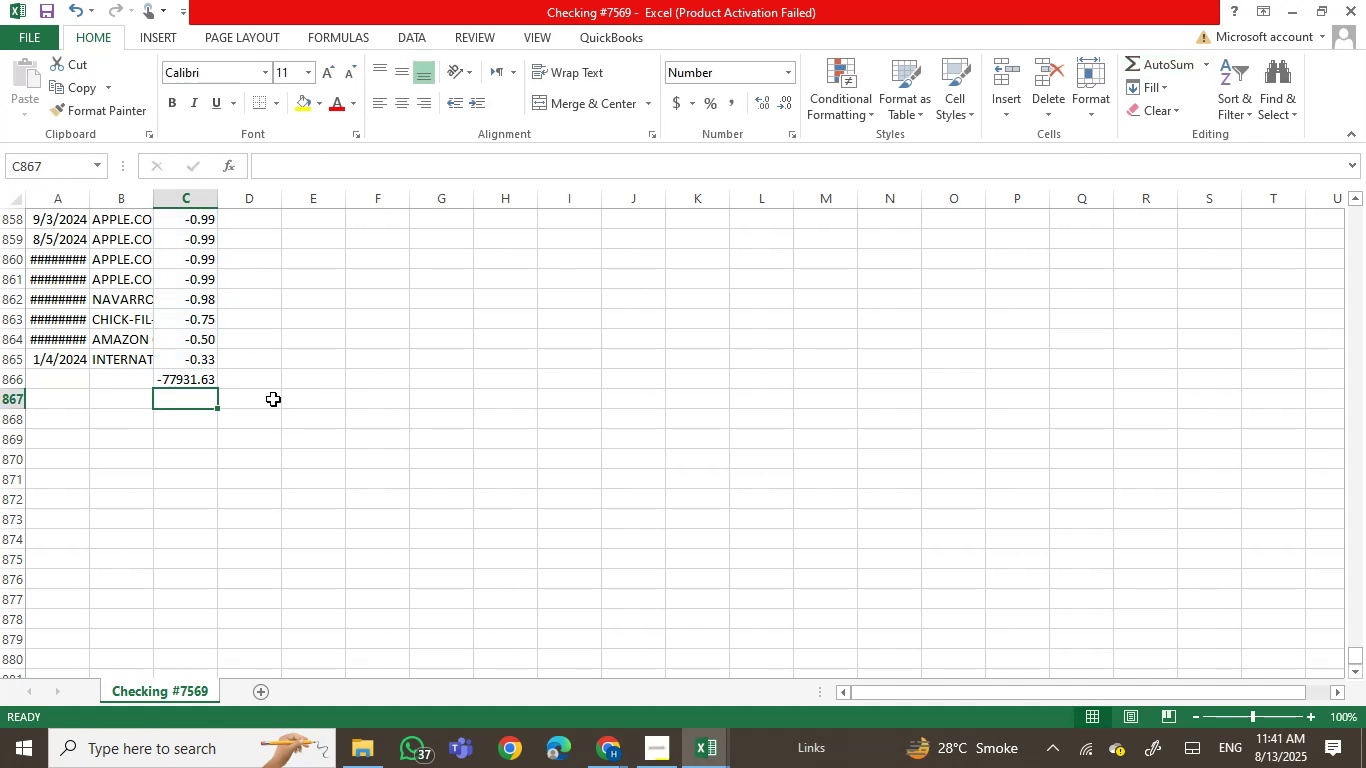 
left_click([165, 377])
 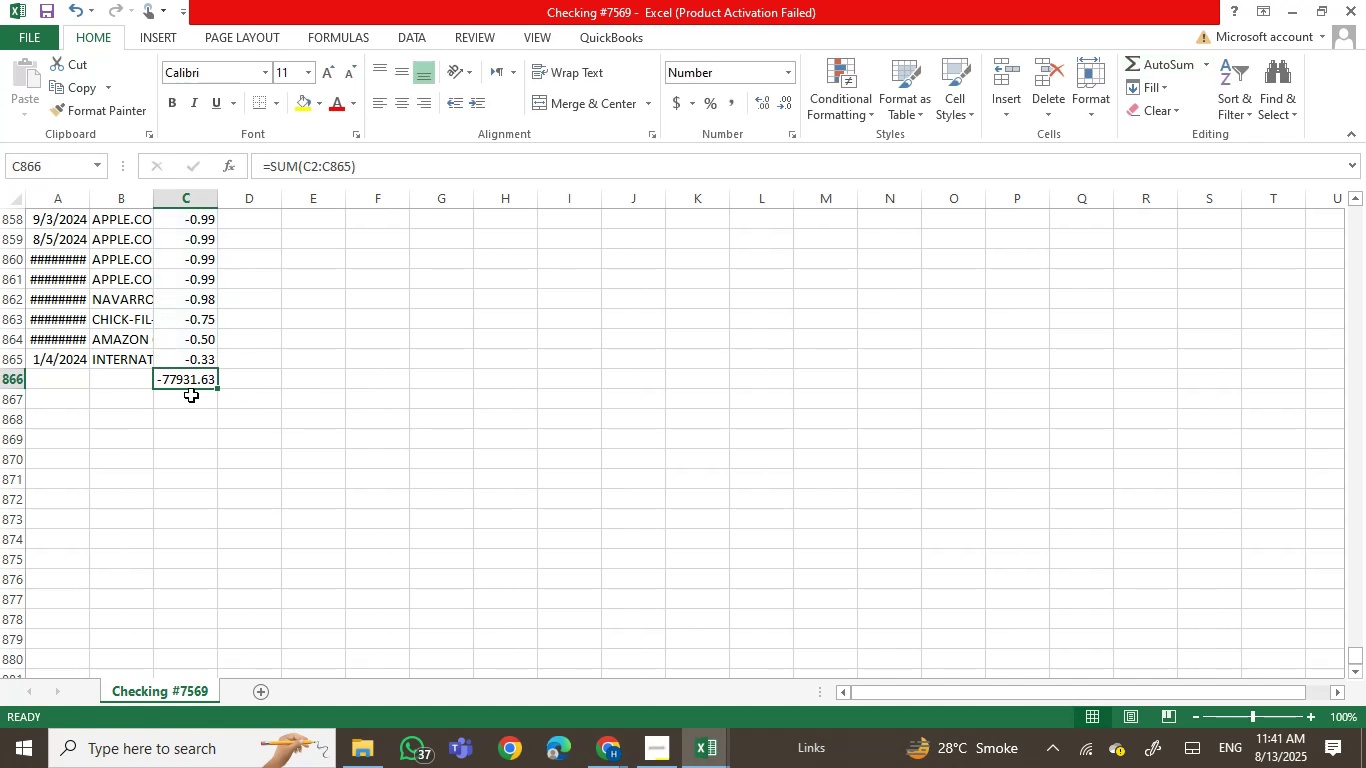 
key(Backspace)
 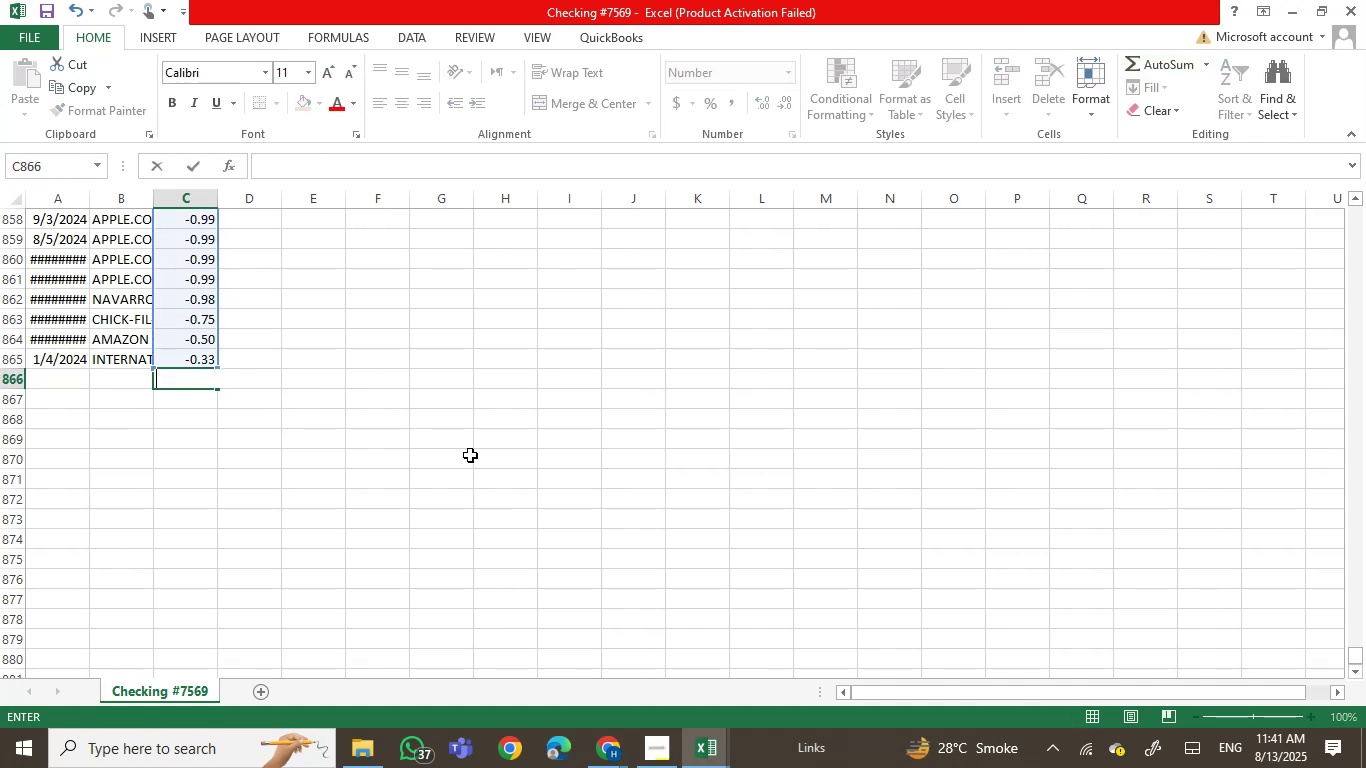 
left_click([470, 455])
 